 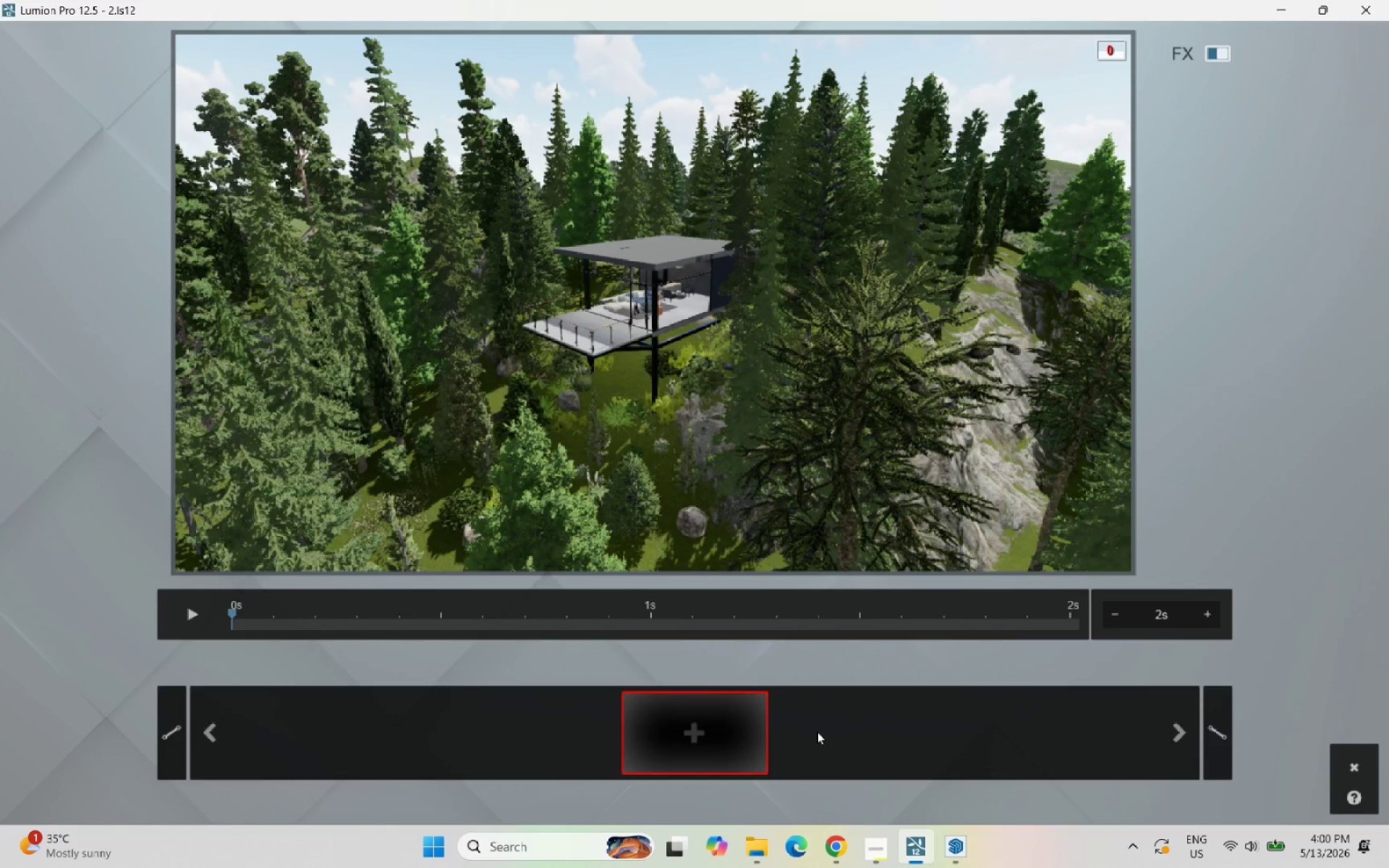 
hold_key(key=W, duration=1.5)
 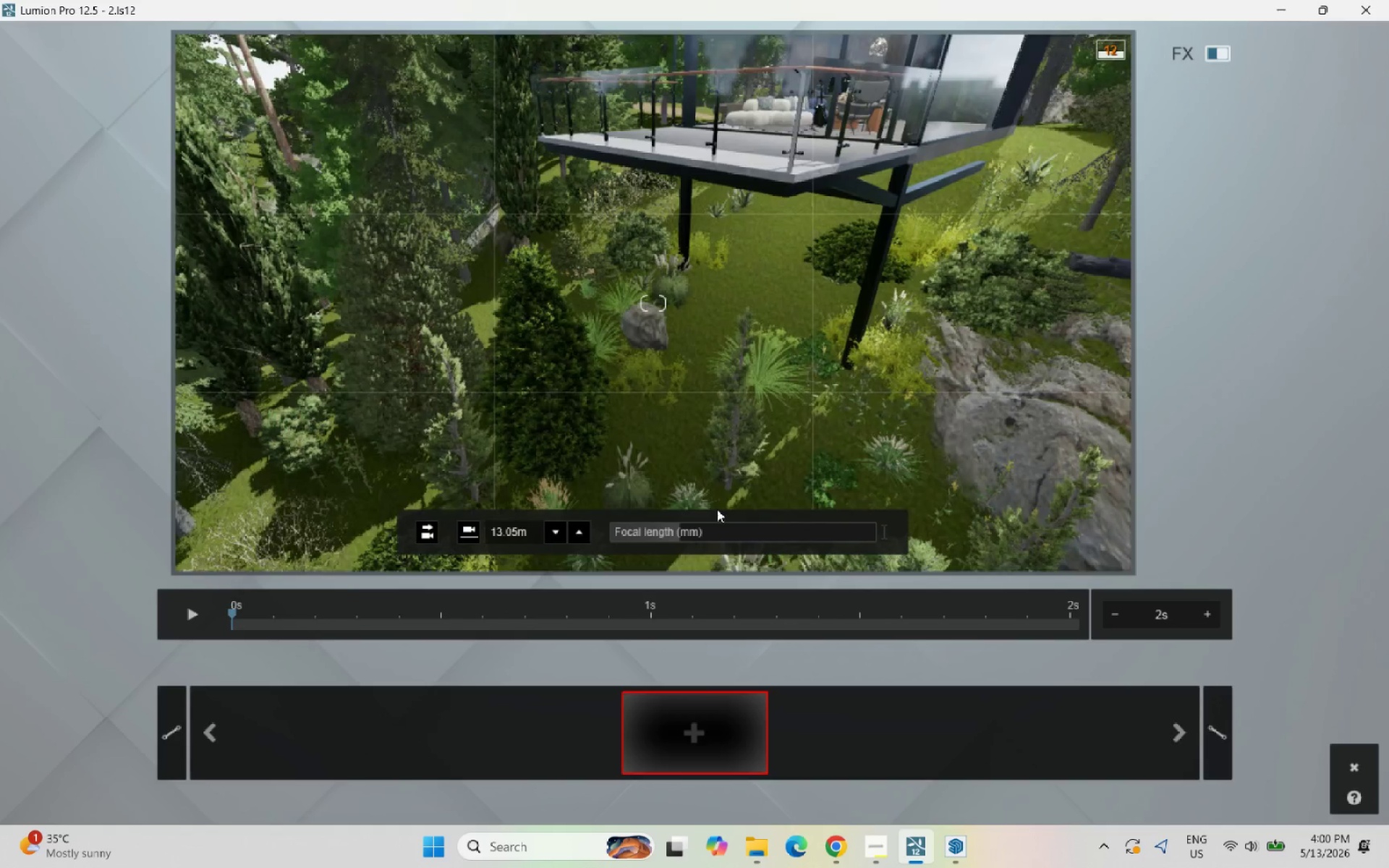 
scroll: coordinate [710, 506], scroll_direction: up, amount: 4.0
 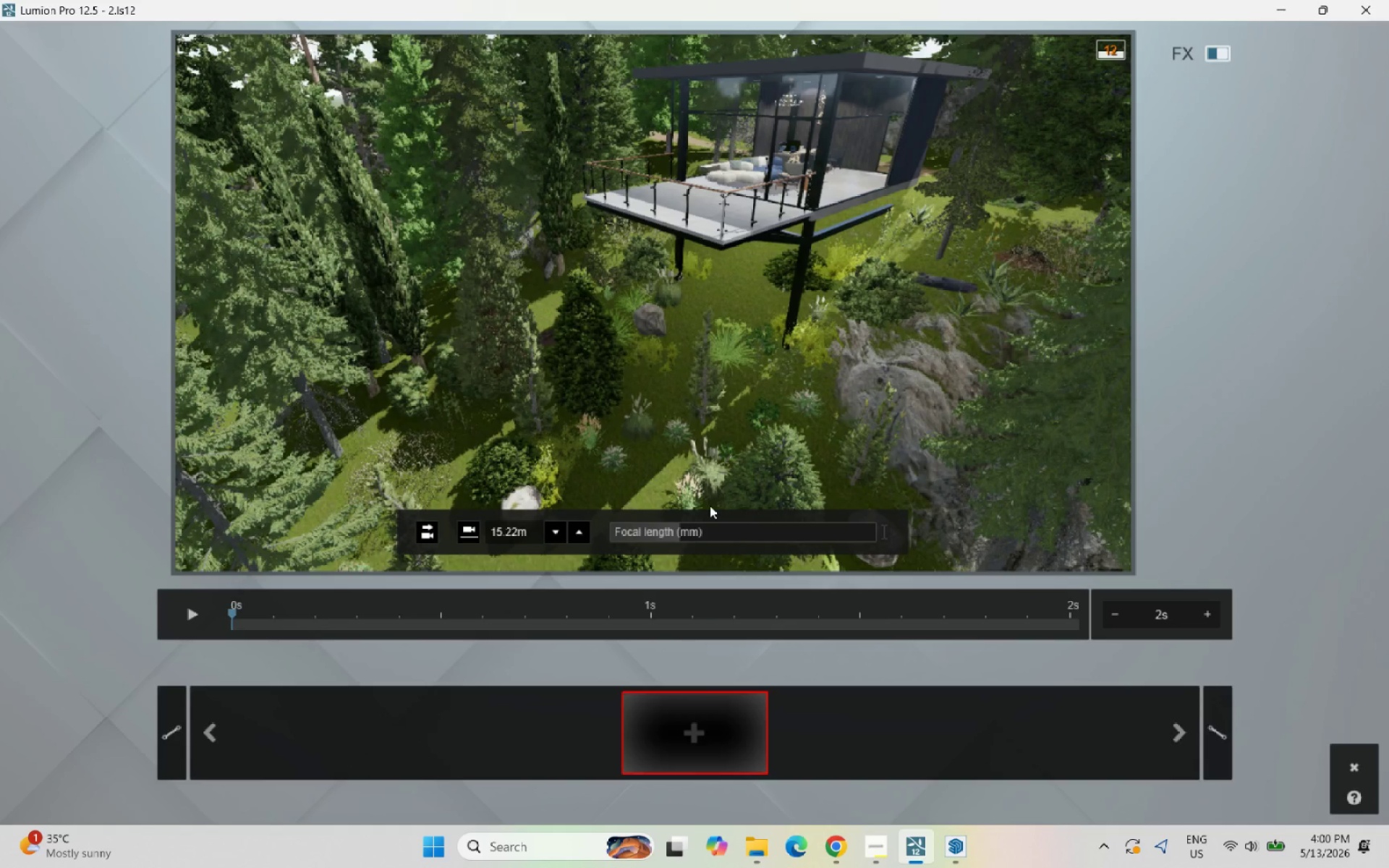 
key(W)
 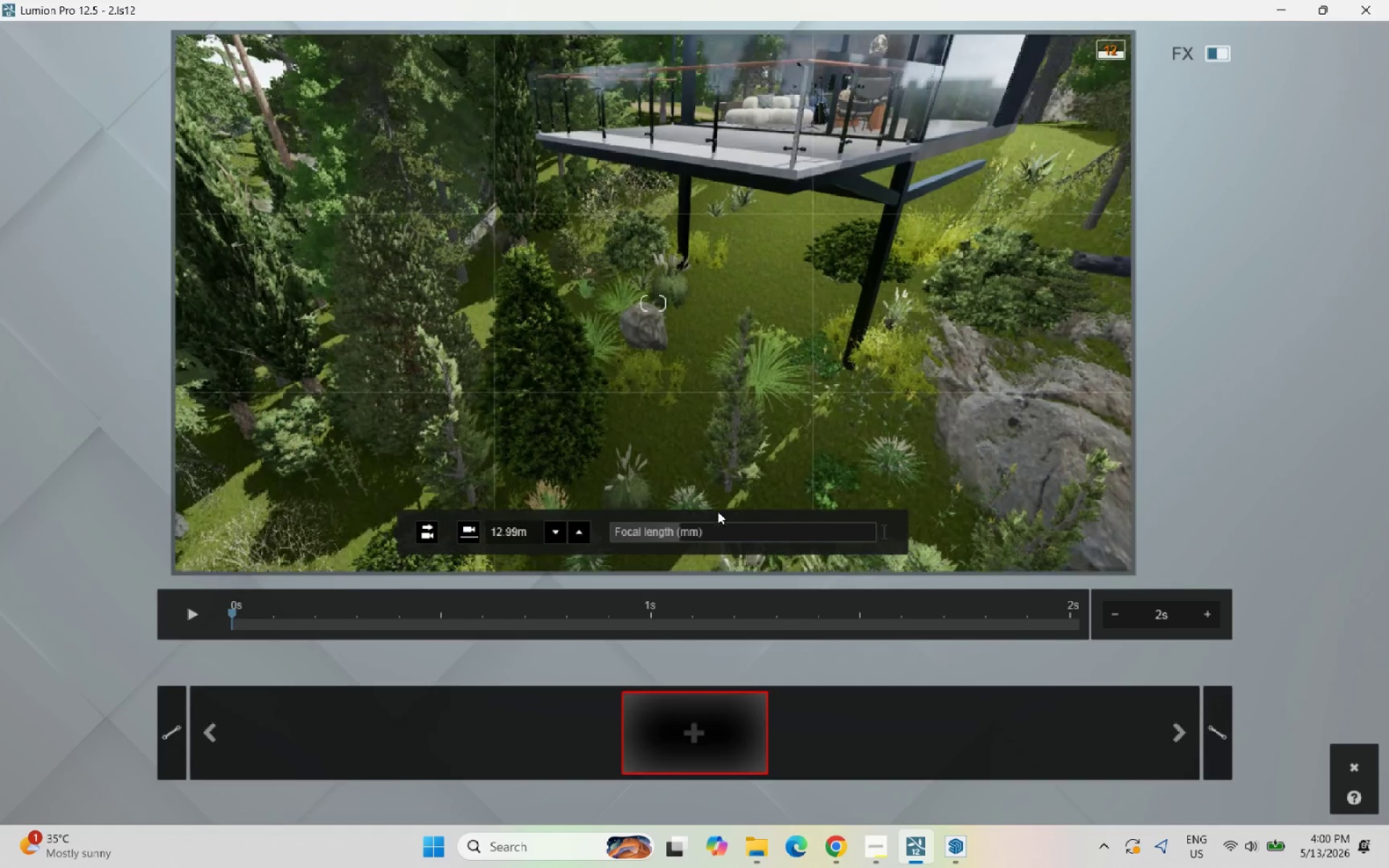 
right_click([716, 506])
 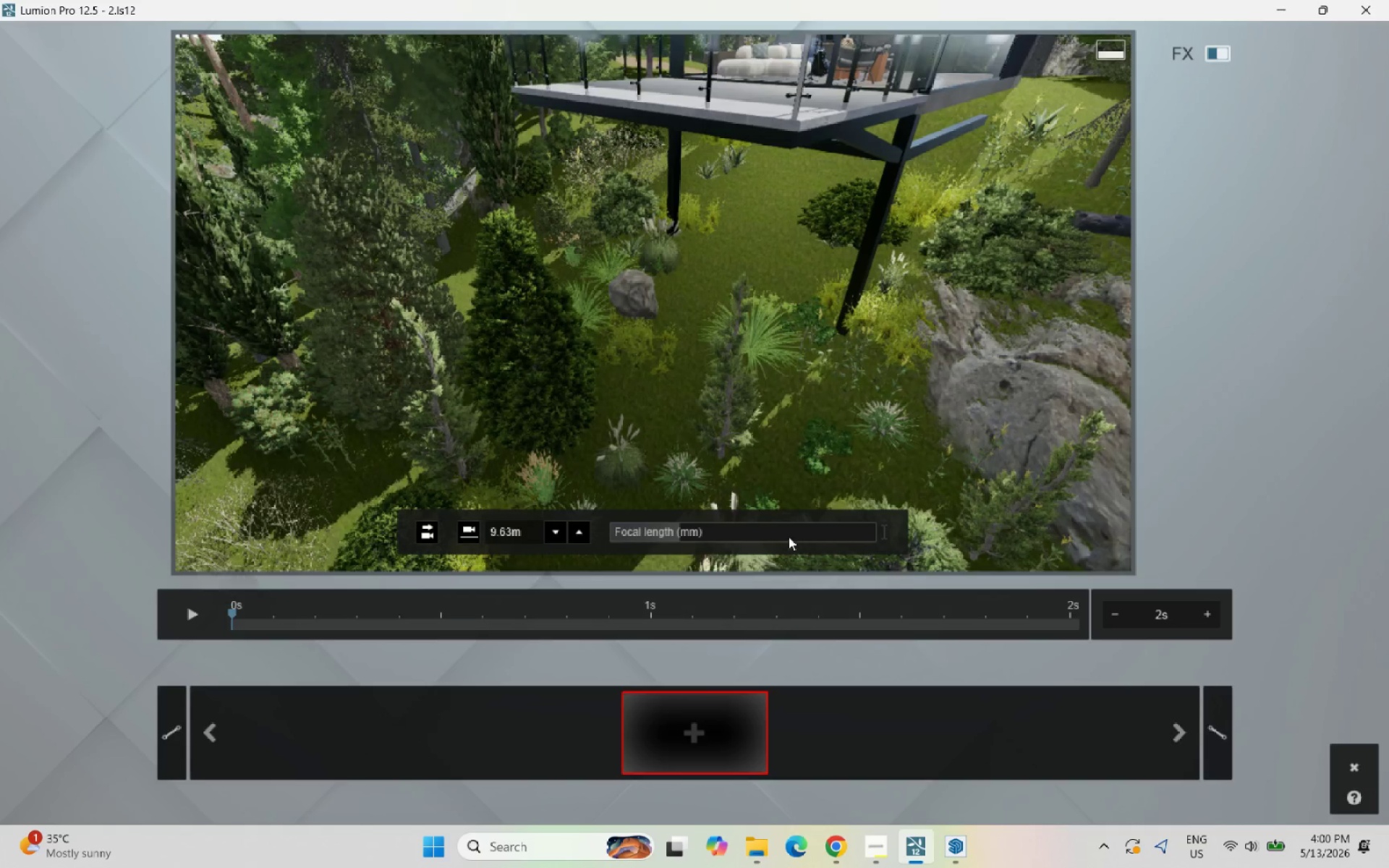 
hold_key(key=S, duration=1.81)
 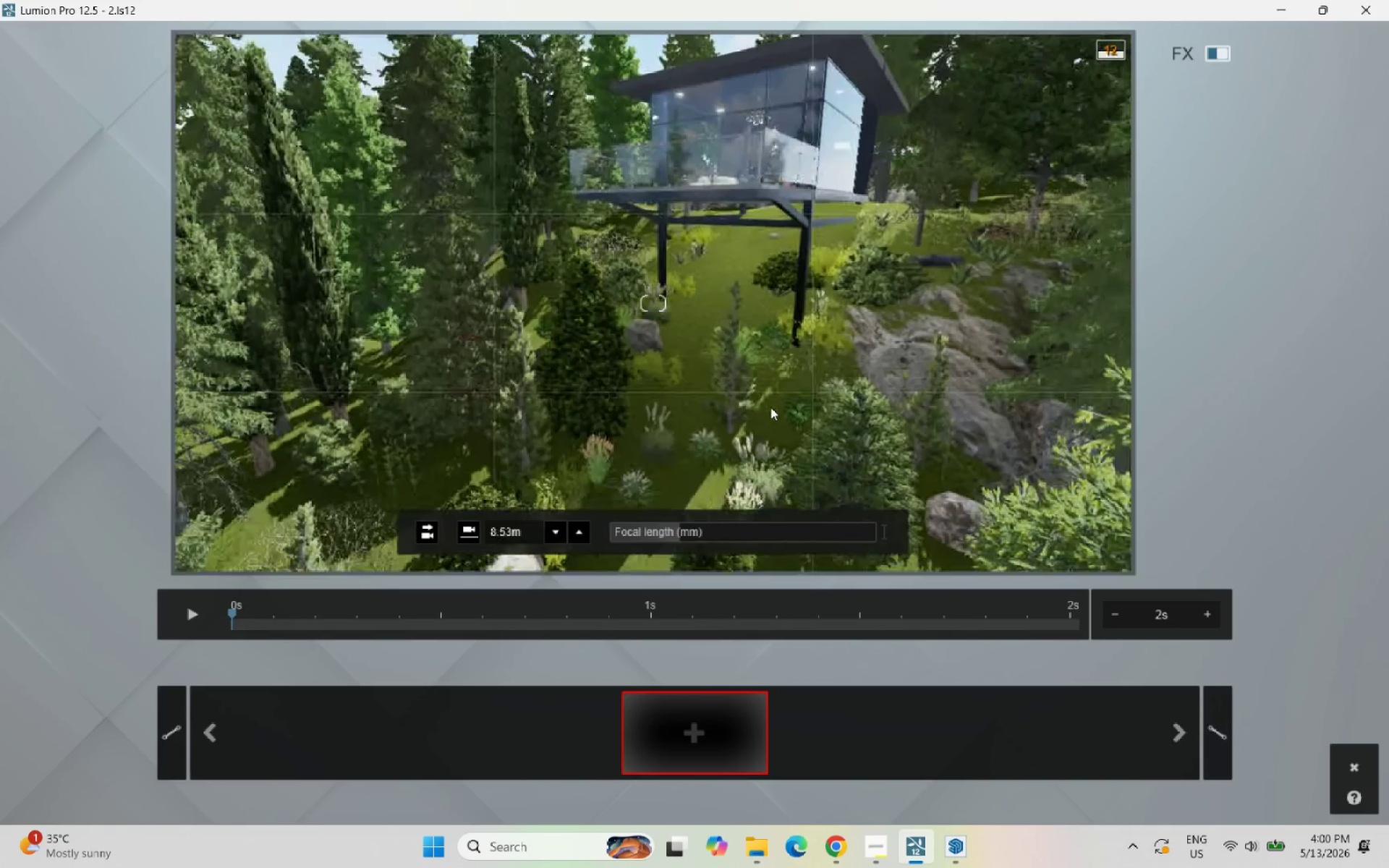 
scroll: coordinate [769, 406], scroll_direction: up, amount: 10.0
 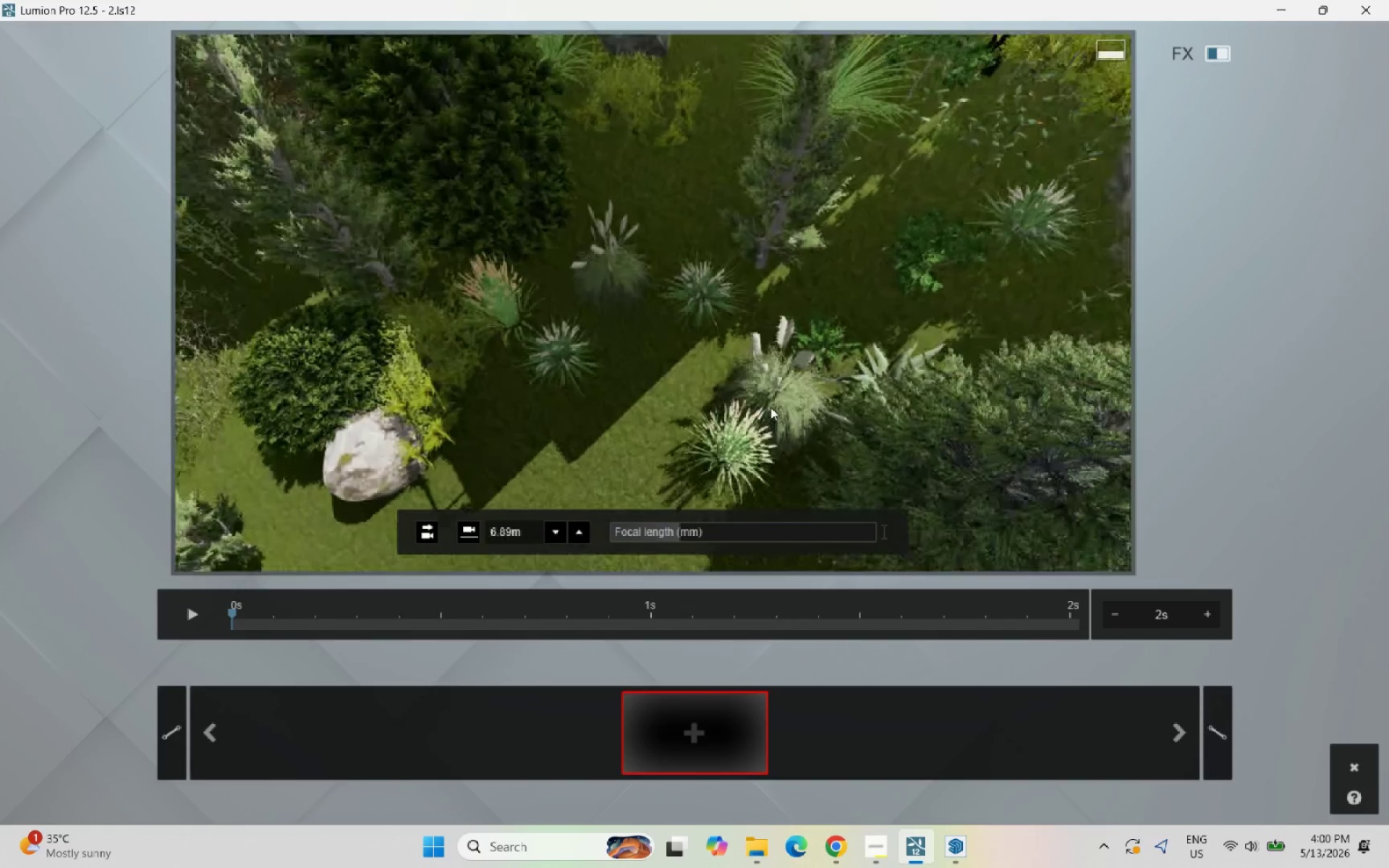 
hold_key(key=A, duration=0.55)
 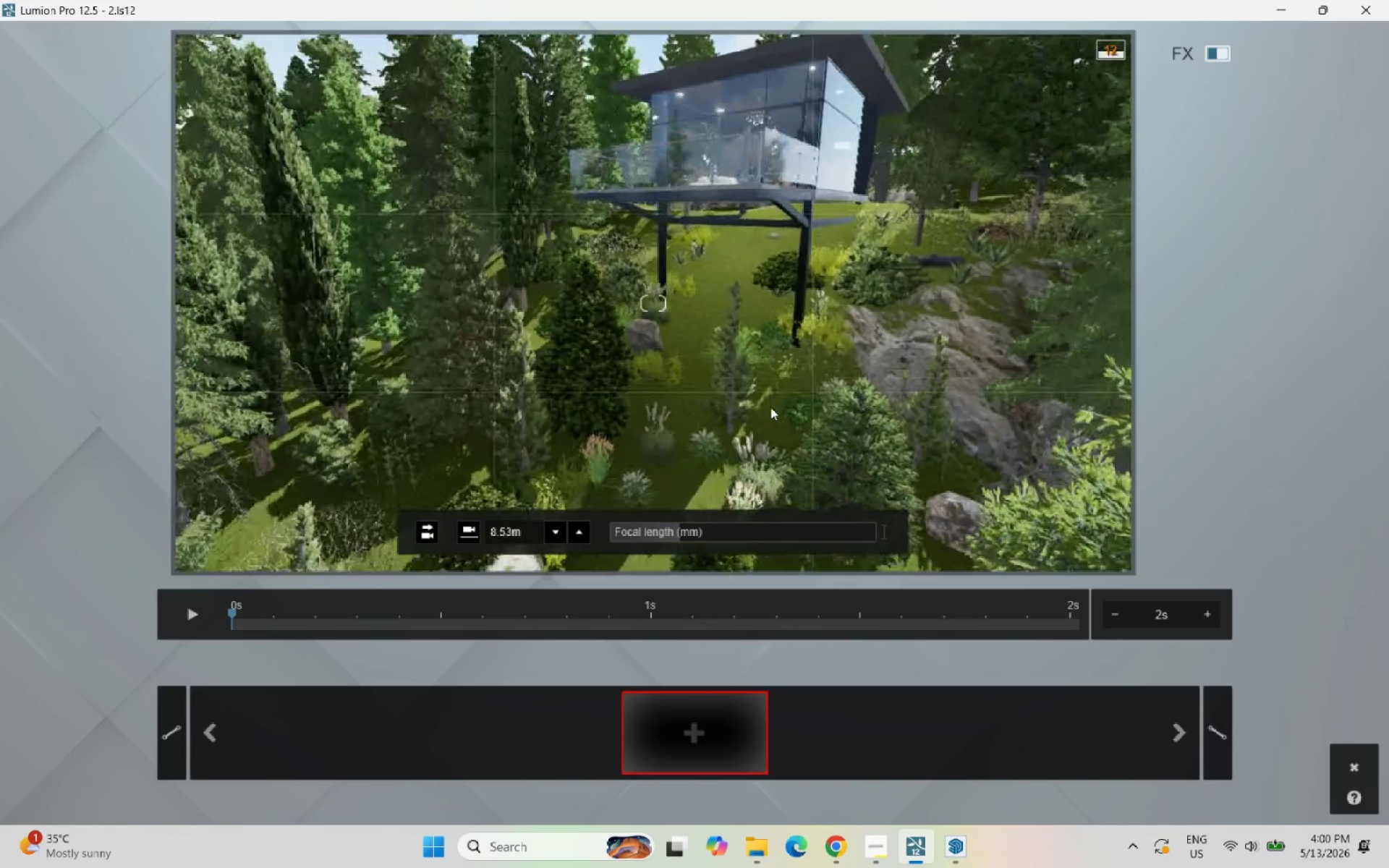 
hold_key(key=Q, duration=0.61)
 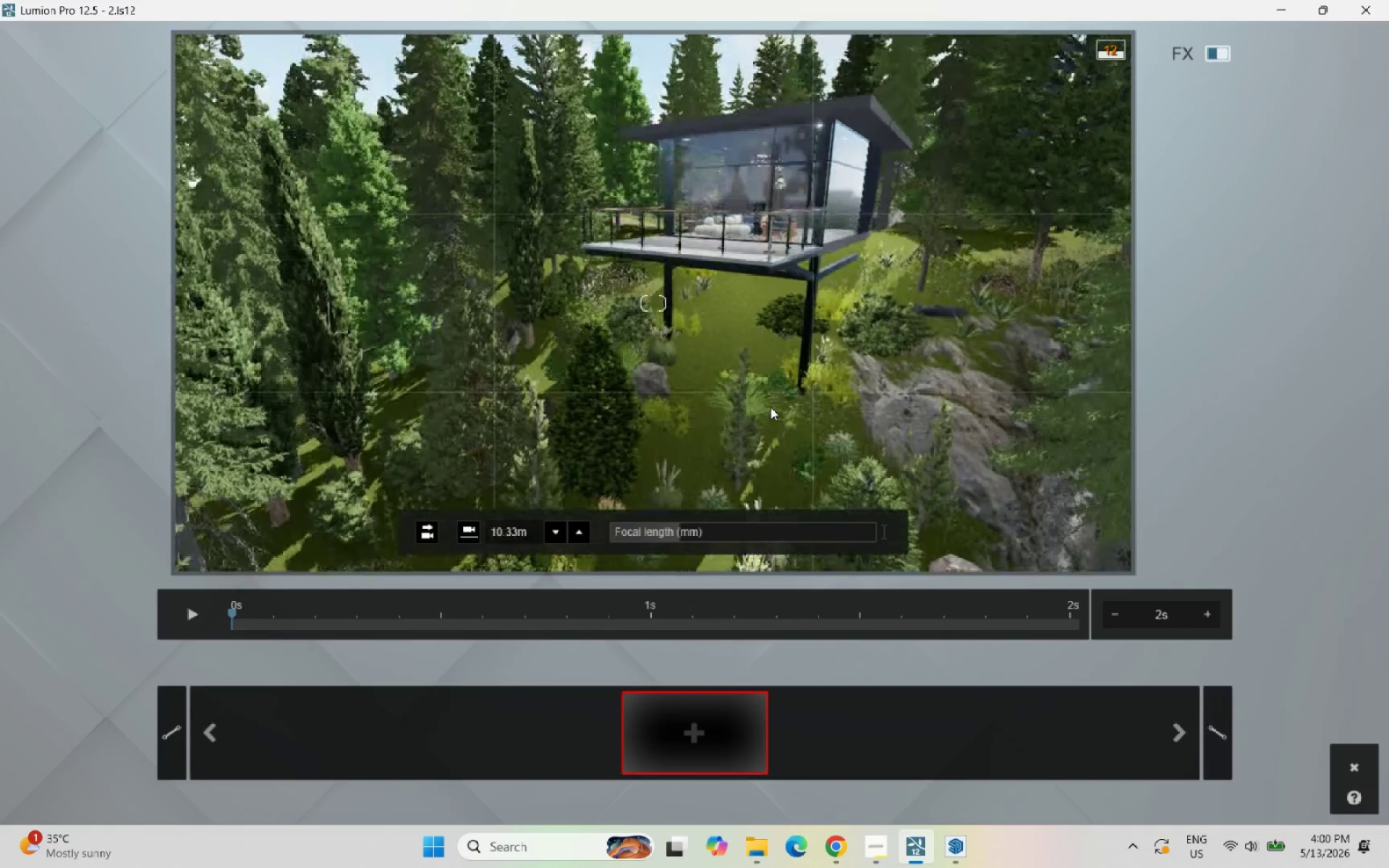 
hold_key(key=E, duration=1.5)
 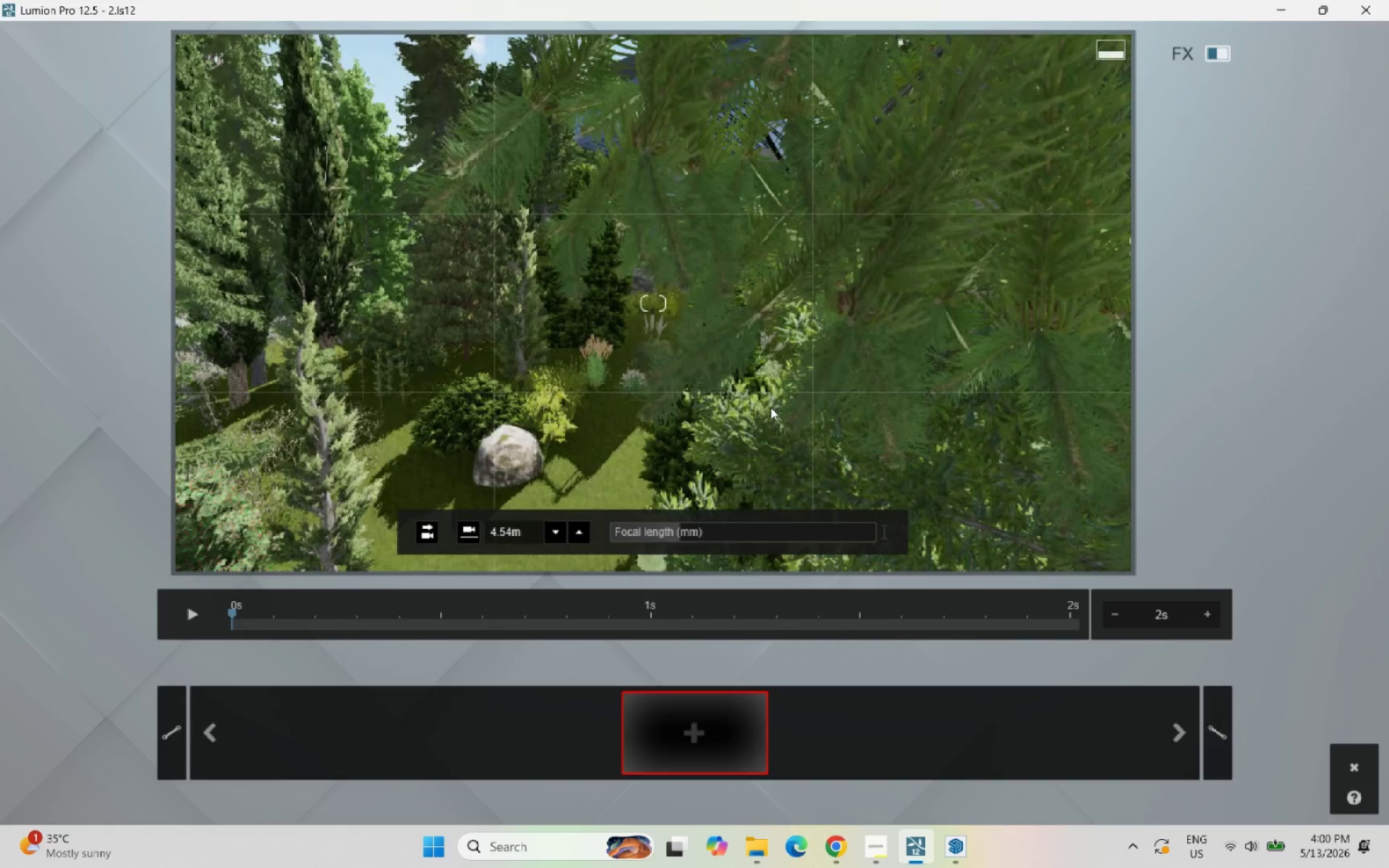 
type(qaq)
 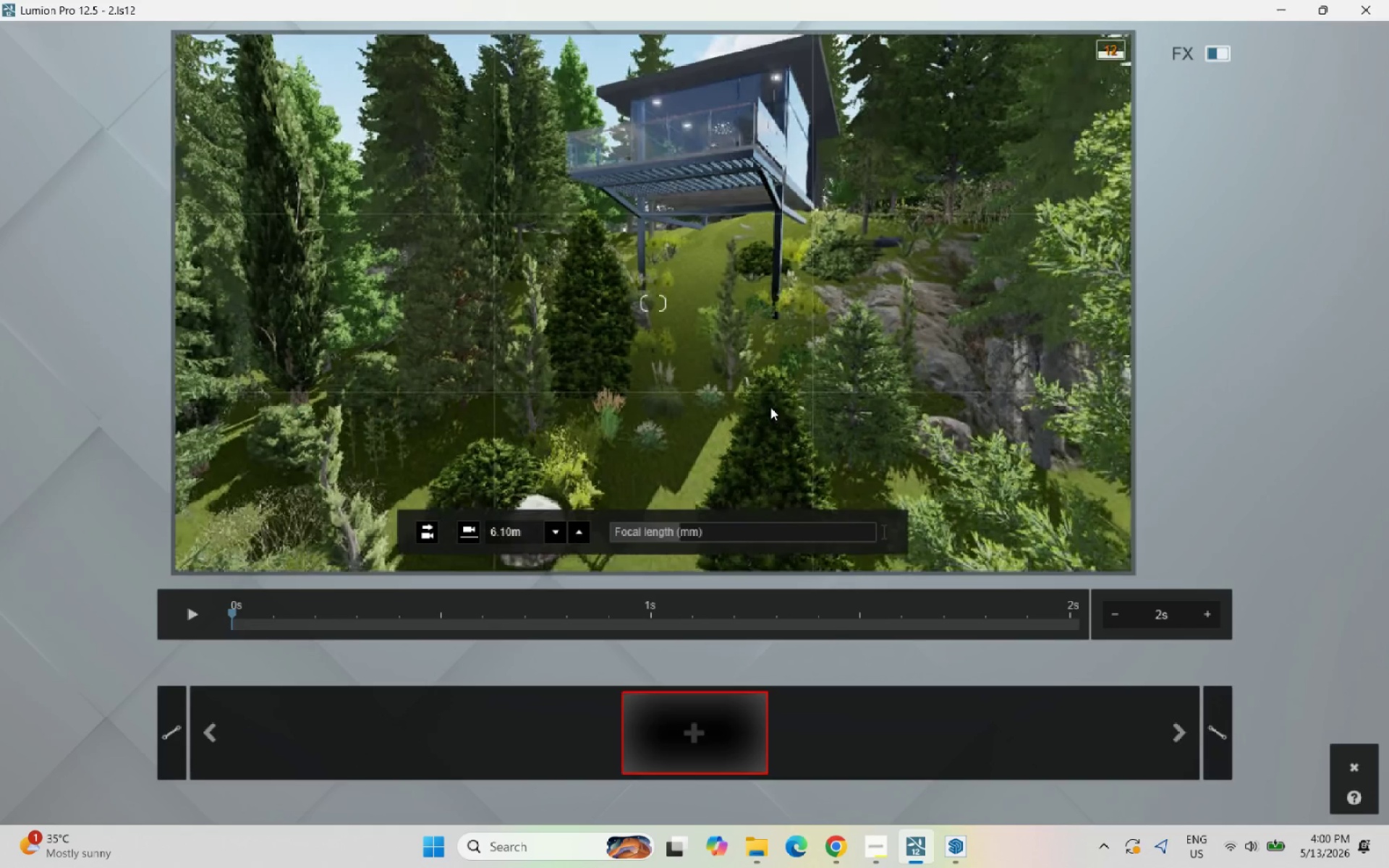 
hold_key(key=Q, duration=0.47)
 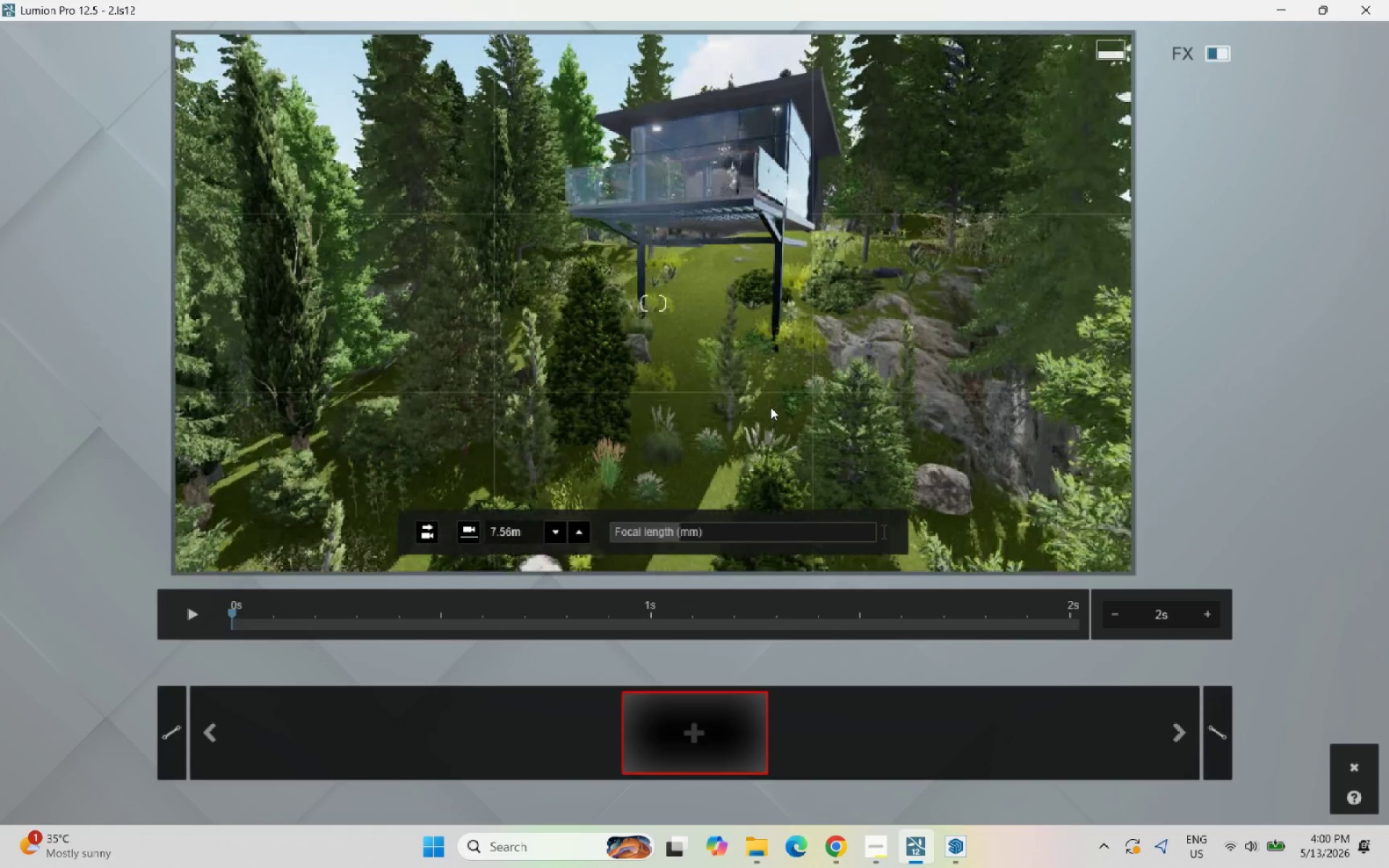 
type(eee)
 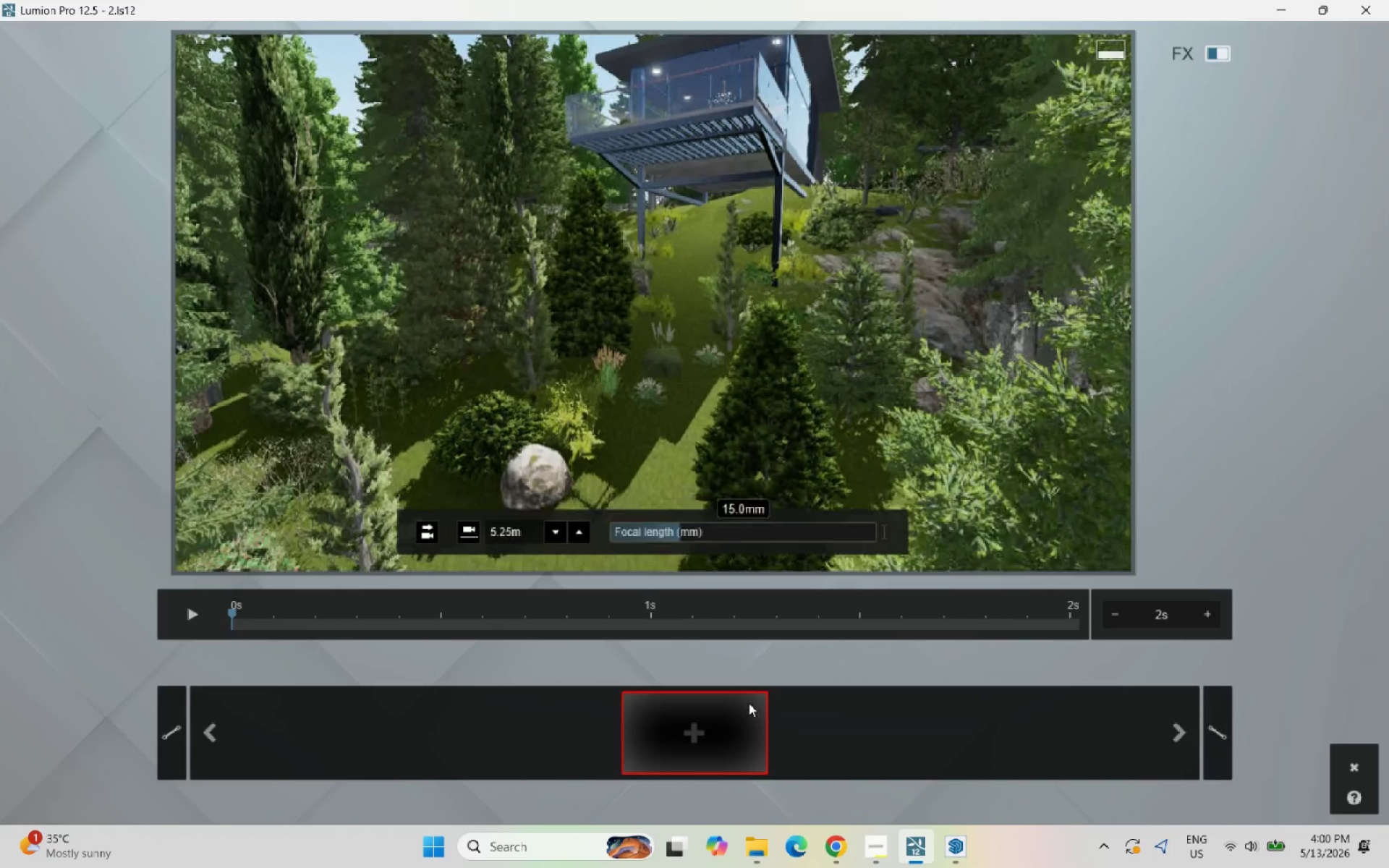 
left_click([729, 718])
 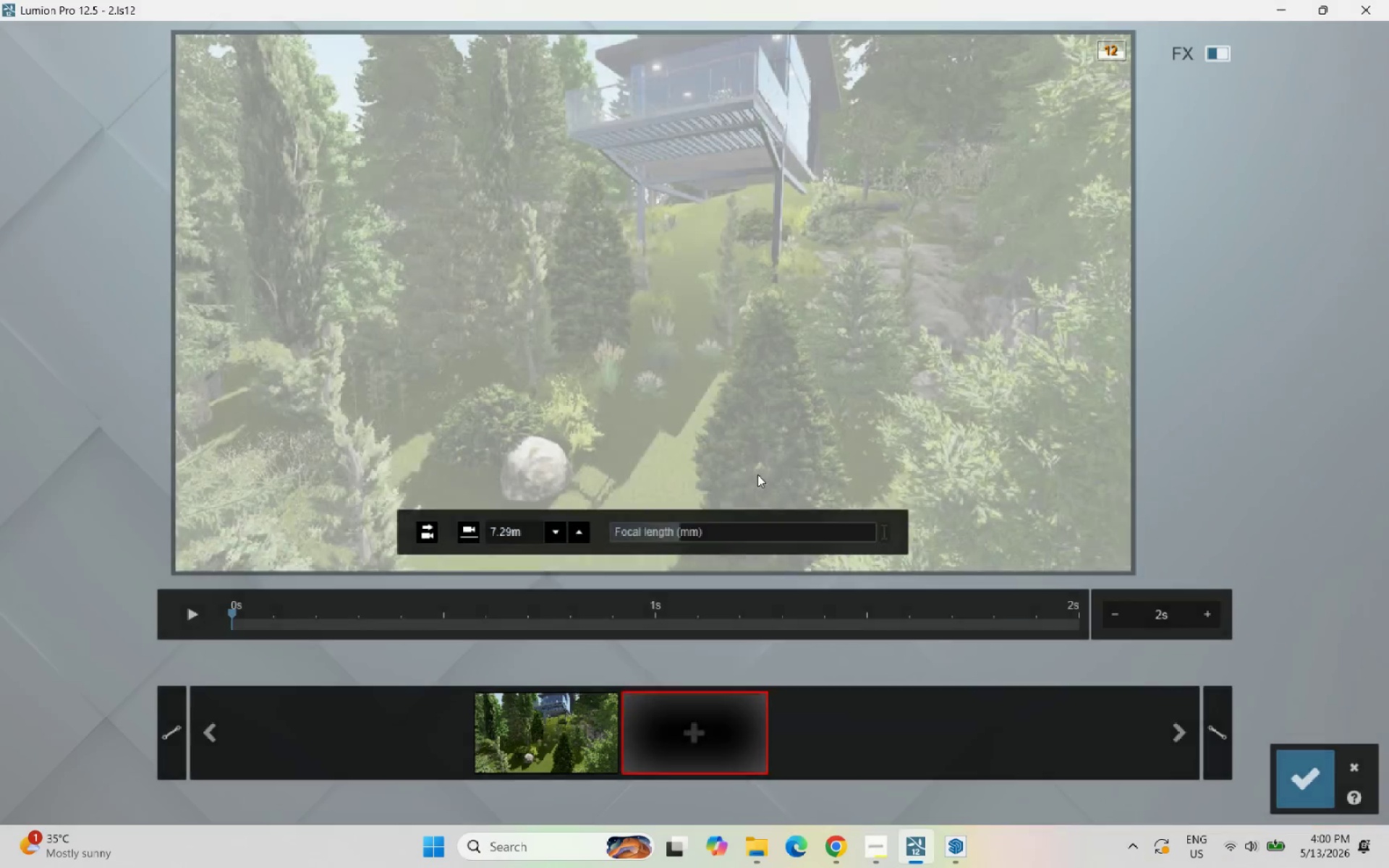 
type(qqqqqqqqqqq)
 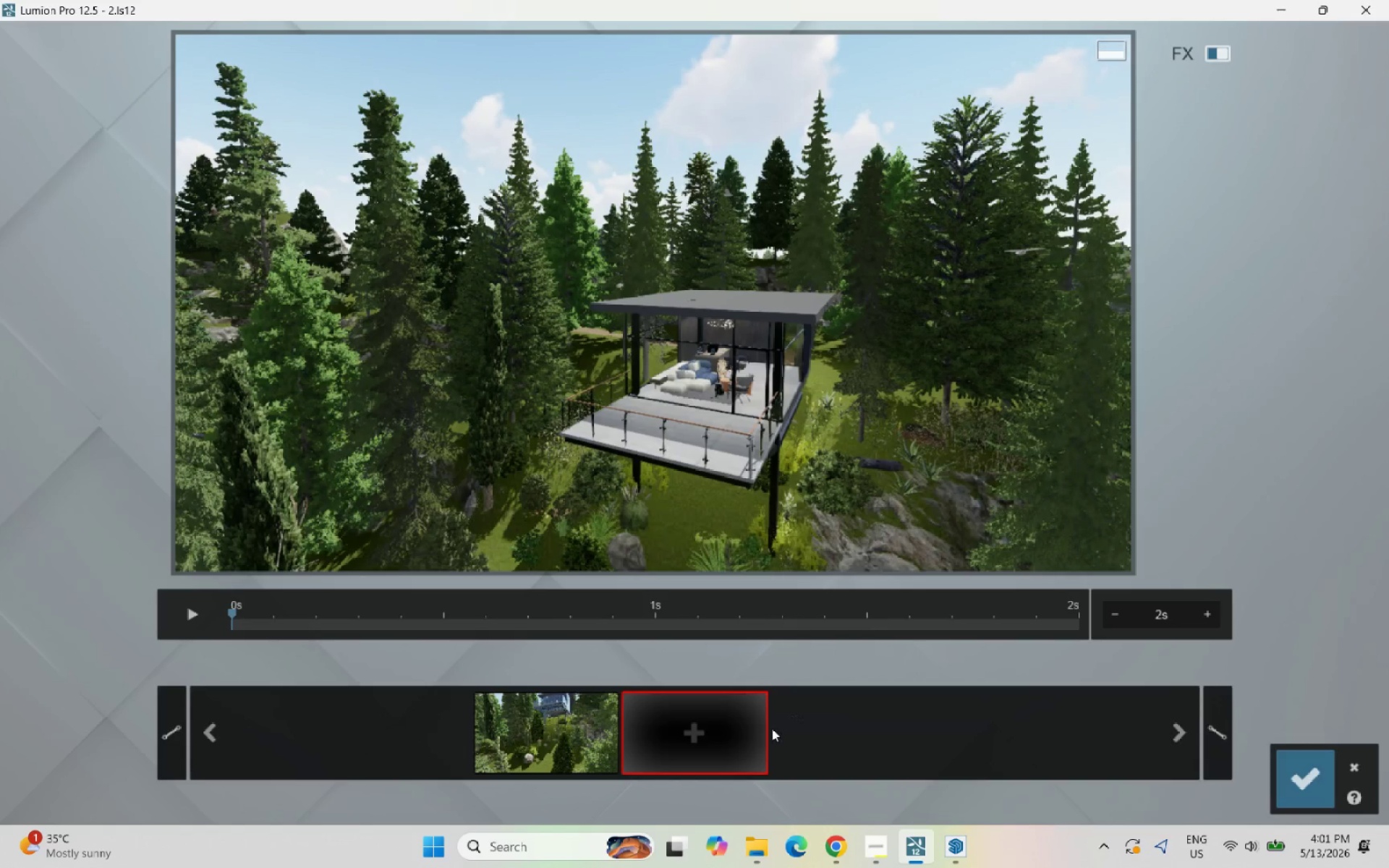 
left_click([198, 618])
 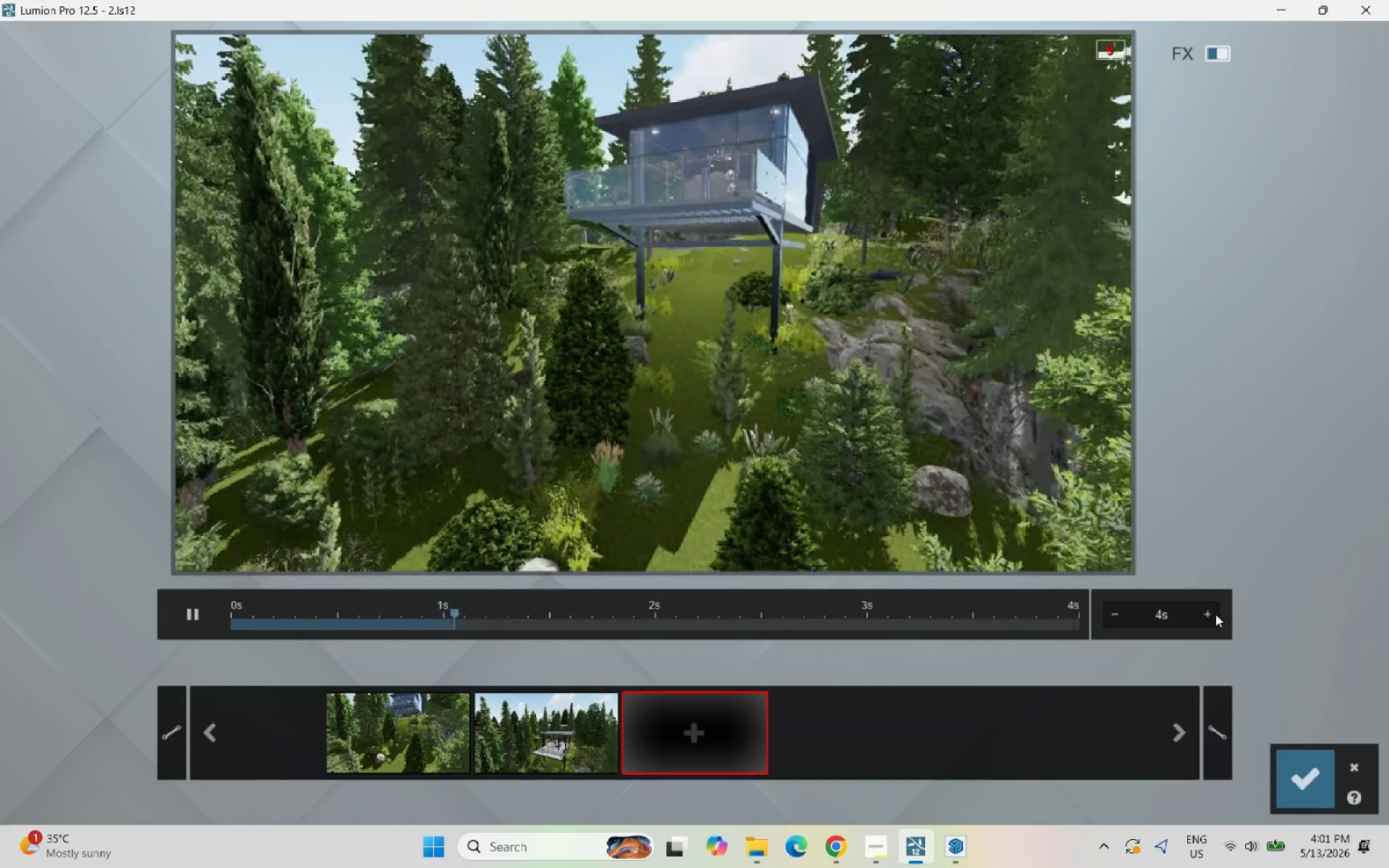 
double_click([1213, 613])
 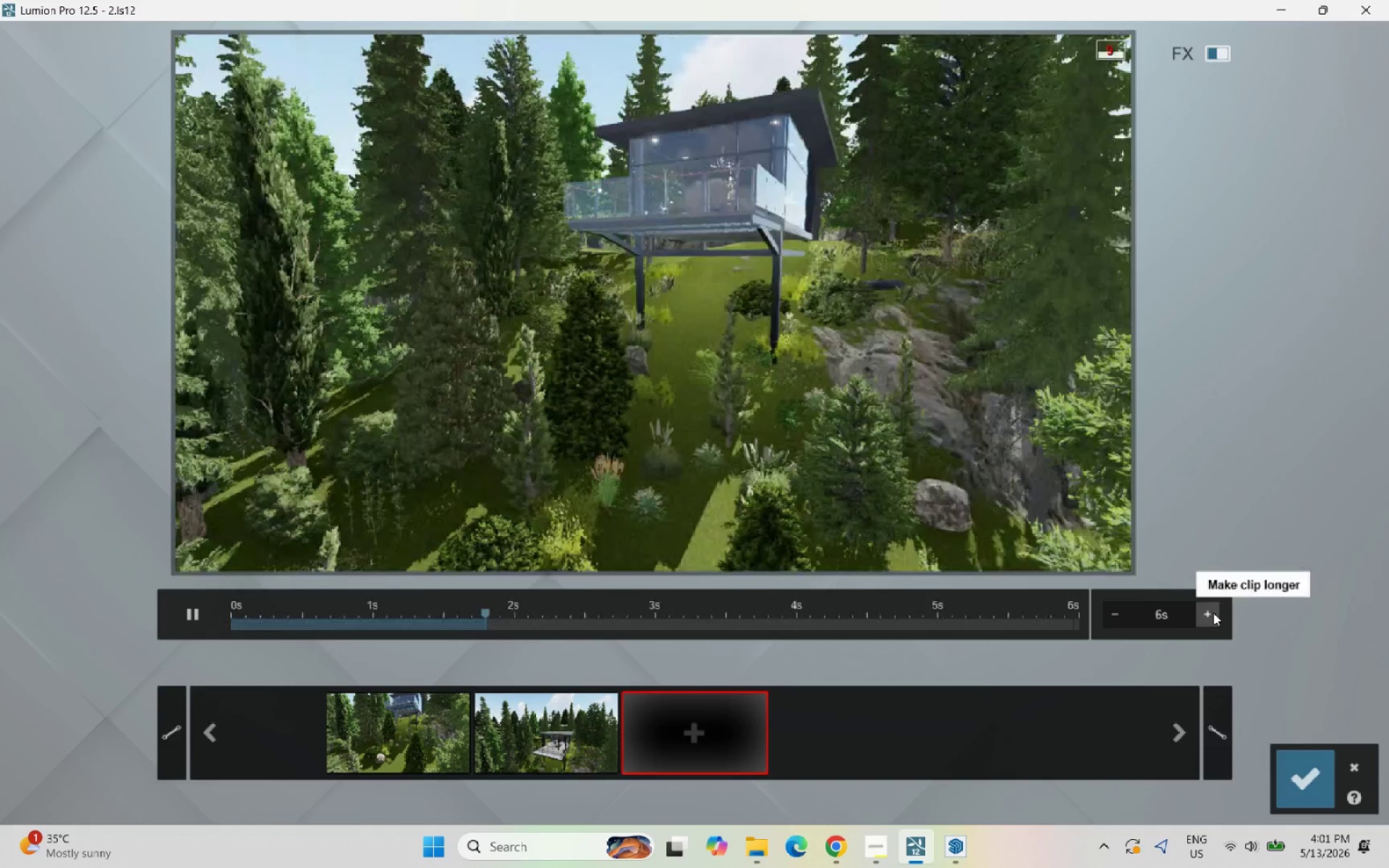 
triple_click([1213, 613])
 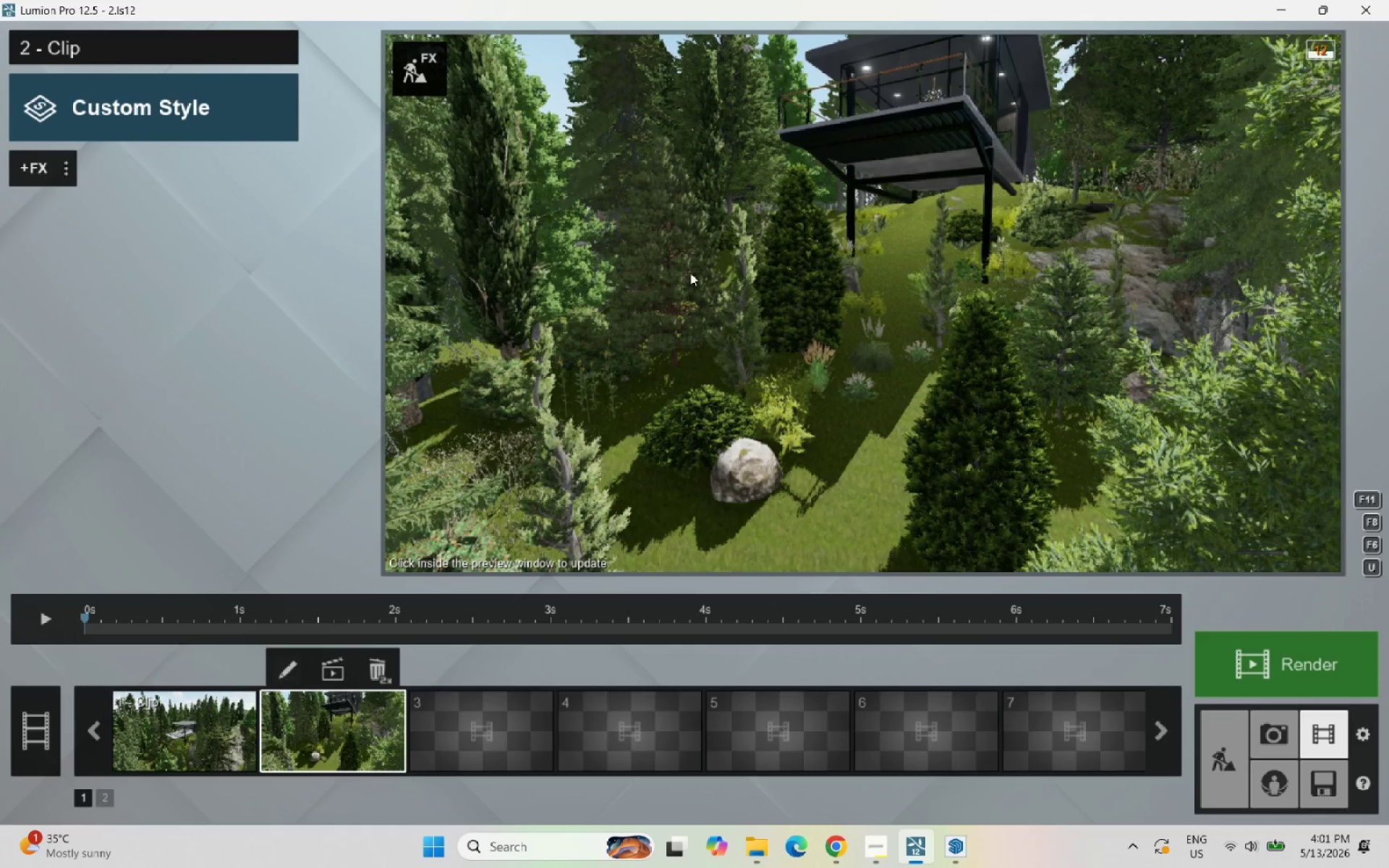 
wait(19.58)
 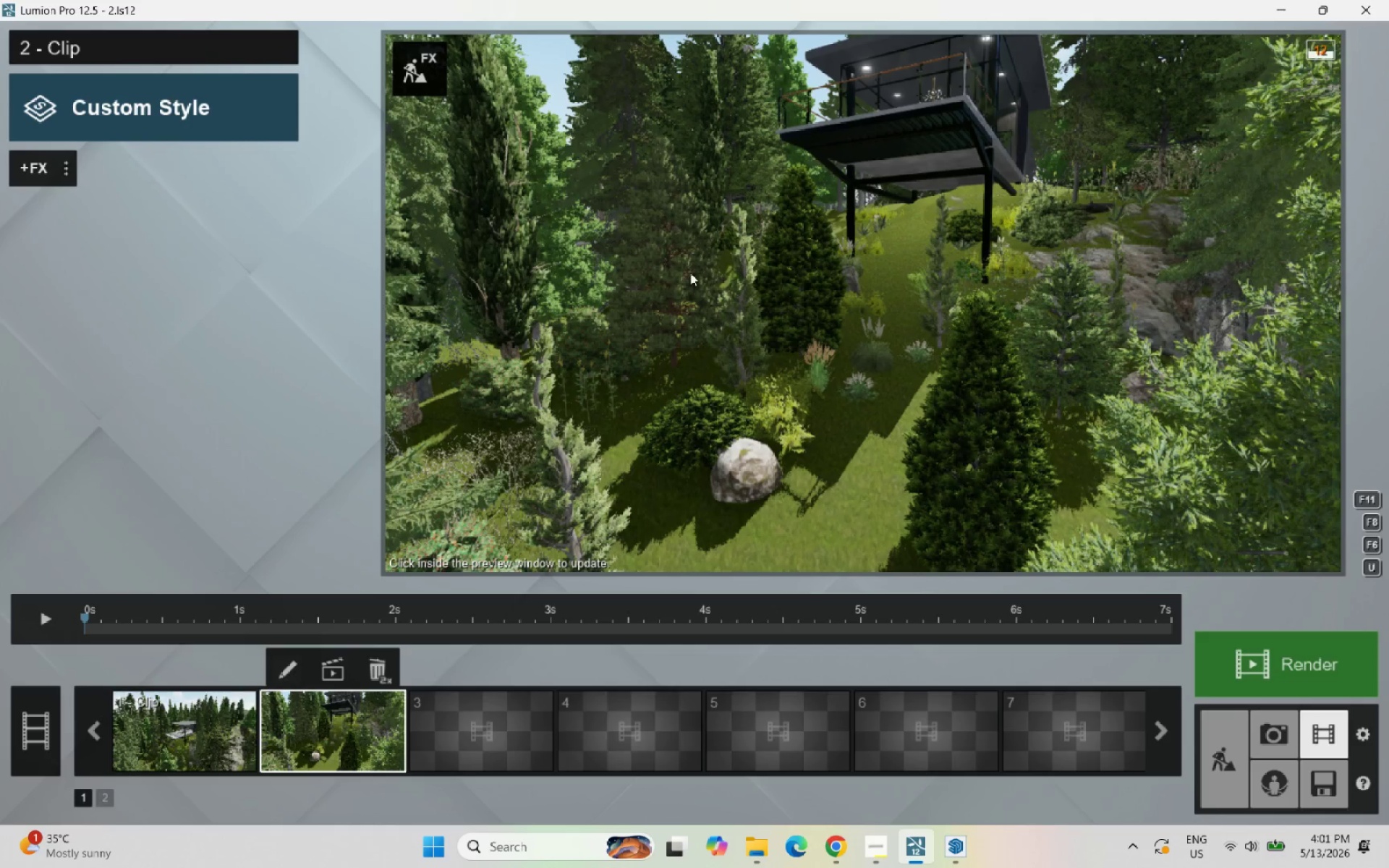 
left_click([865, 851])
 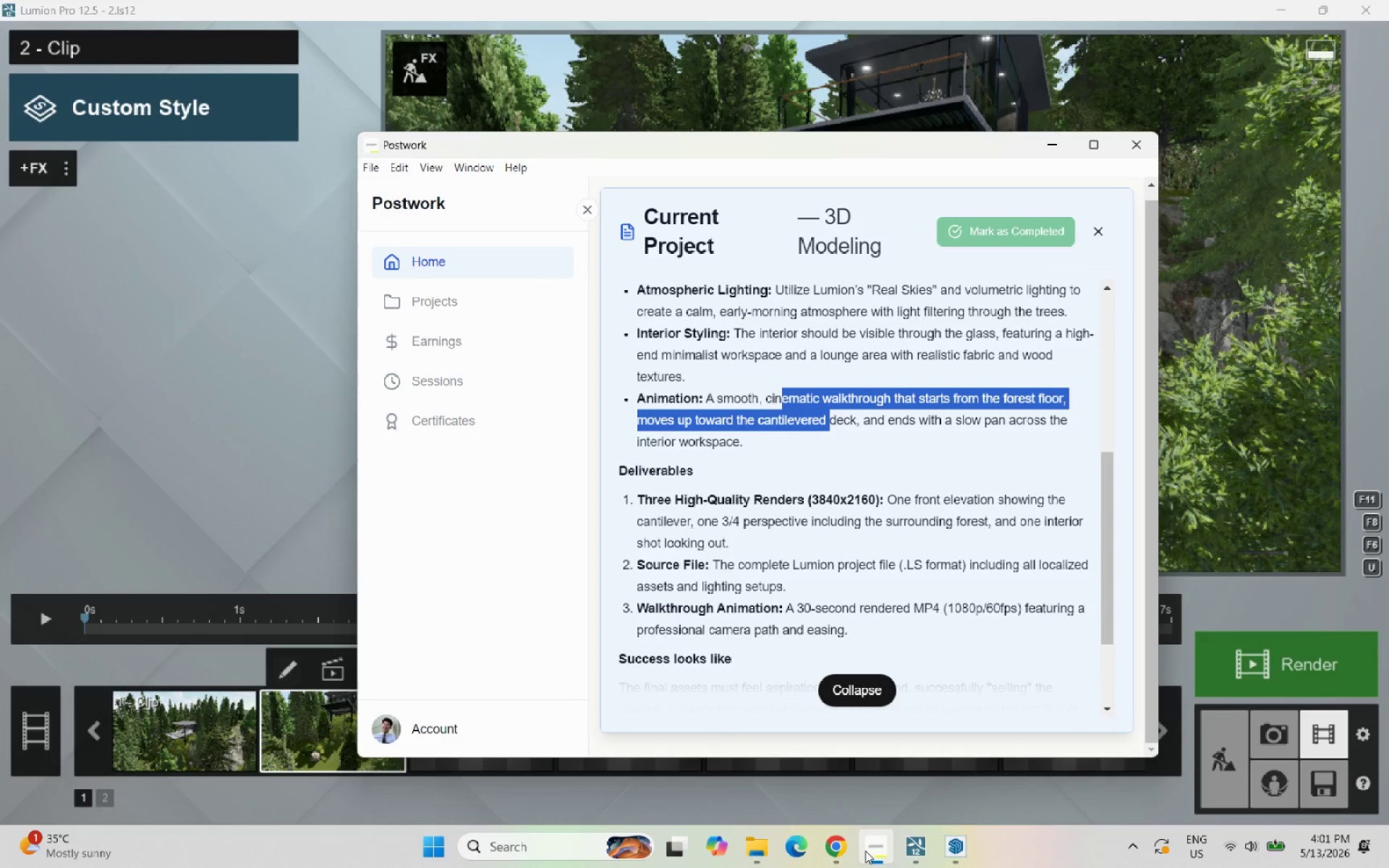 
wait(9.72)
 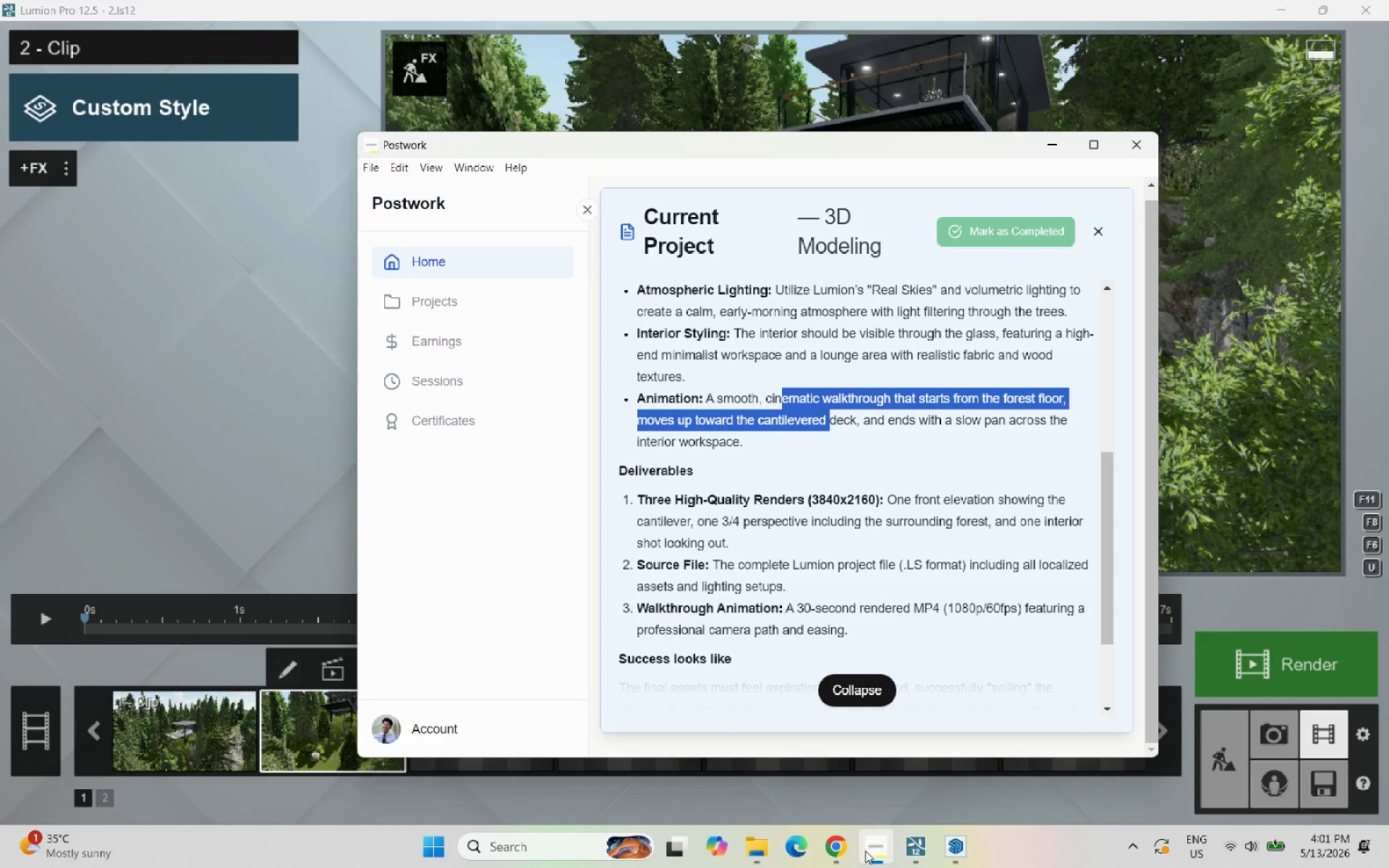 
left_click([1044, 154])
 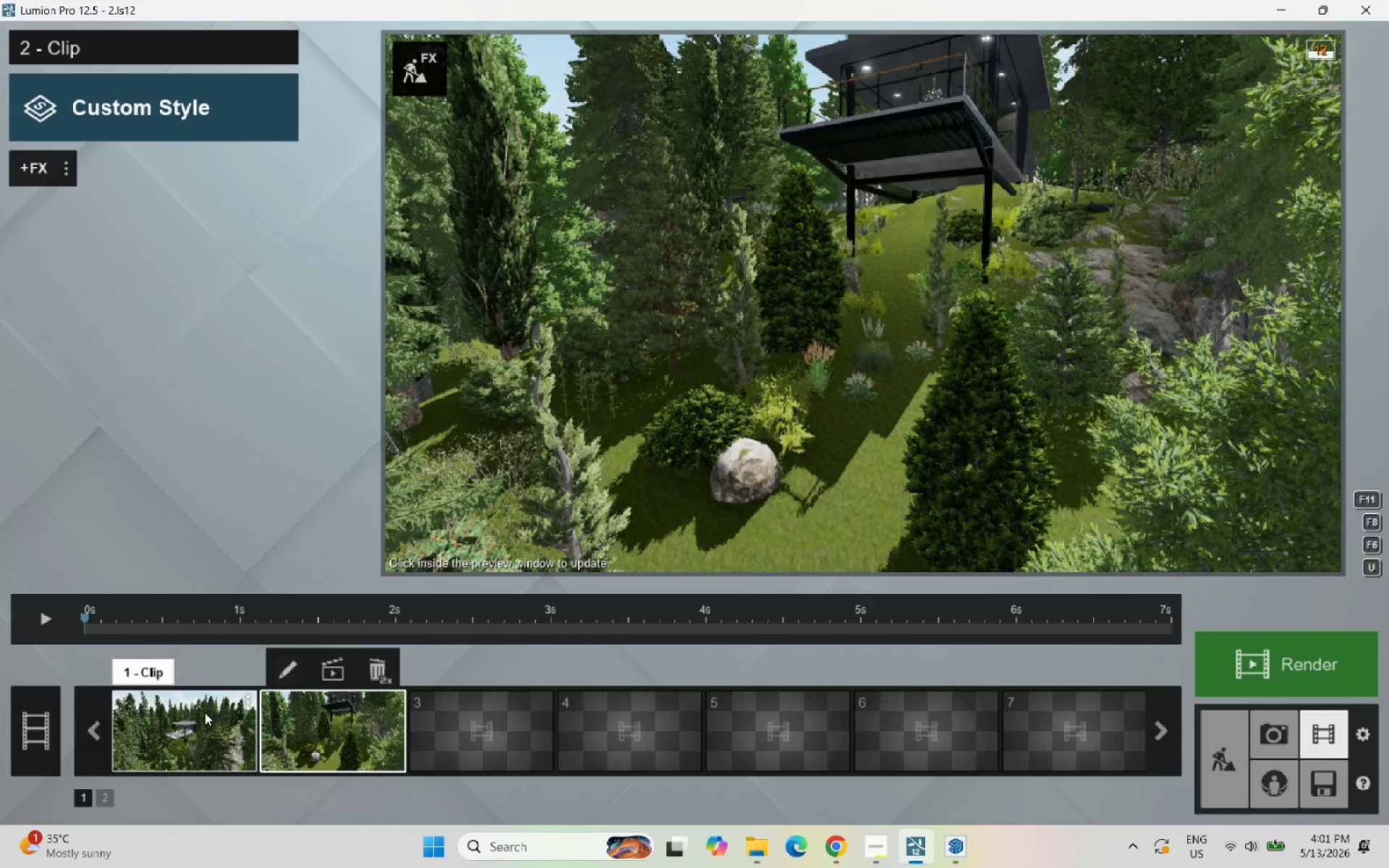 
wait(6.06)
 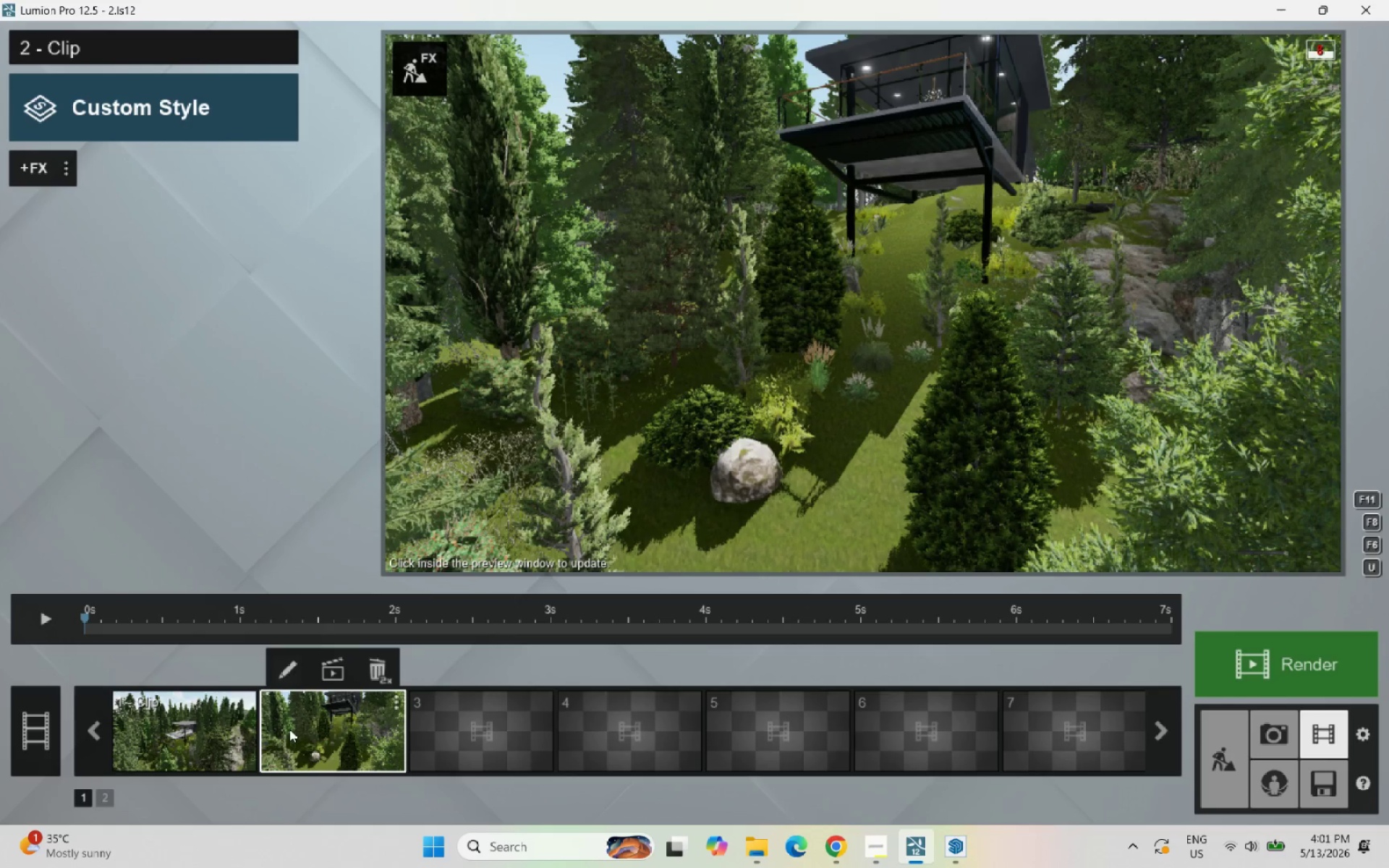 
left_click([223, 694])
 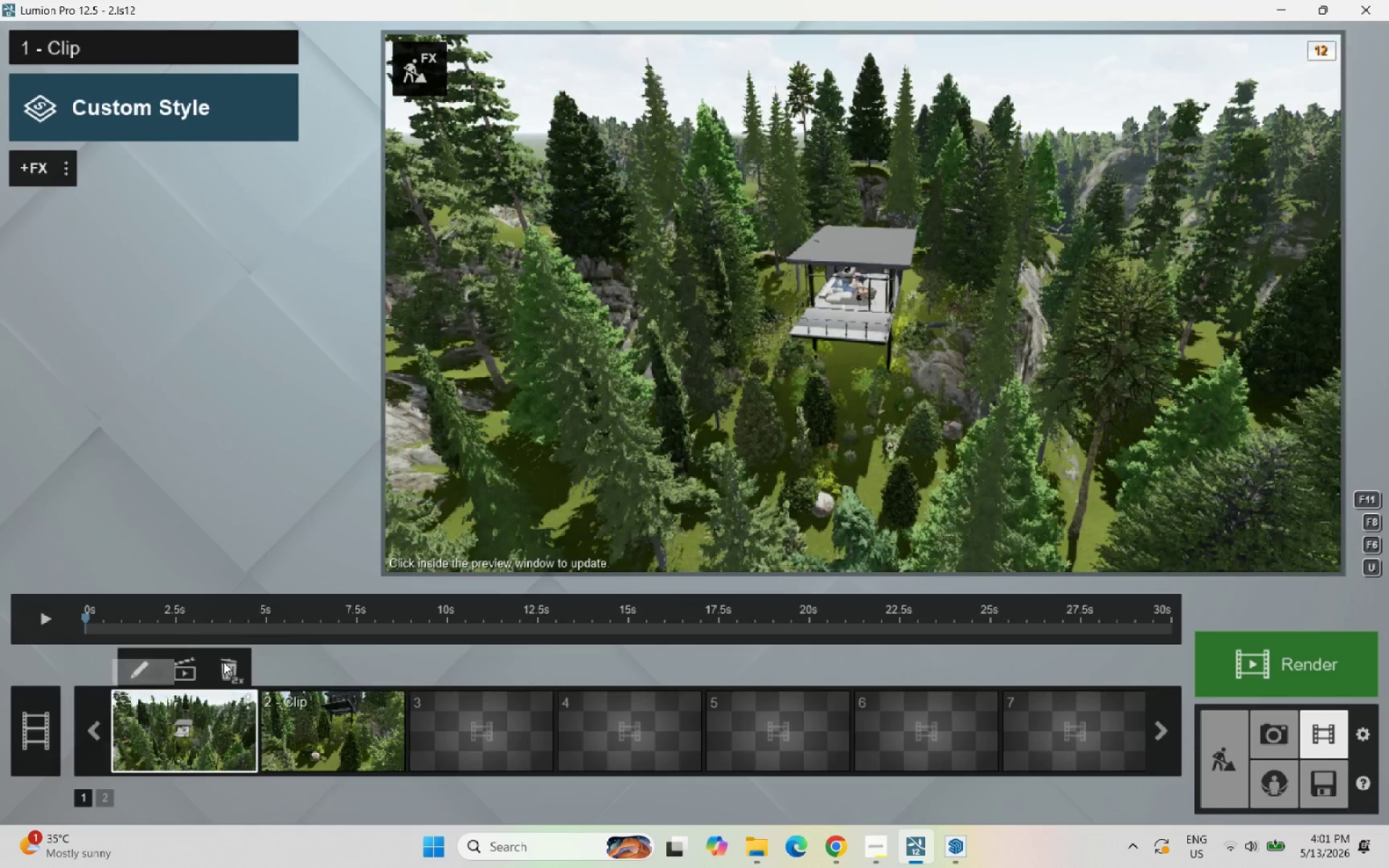 
double_click([224, 662])
 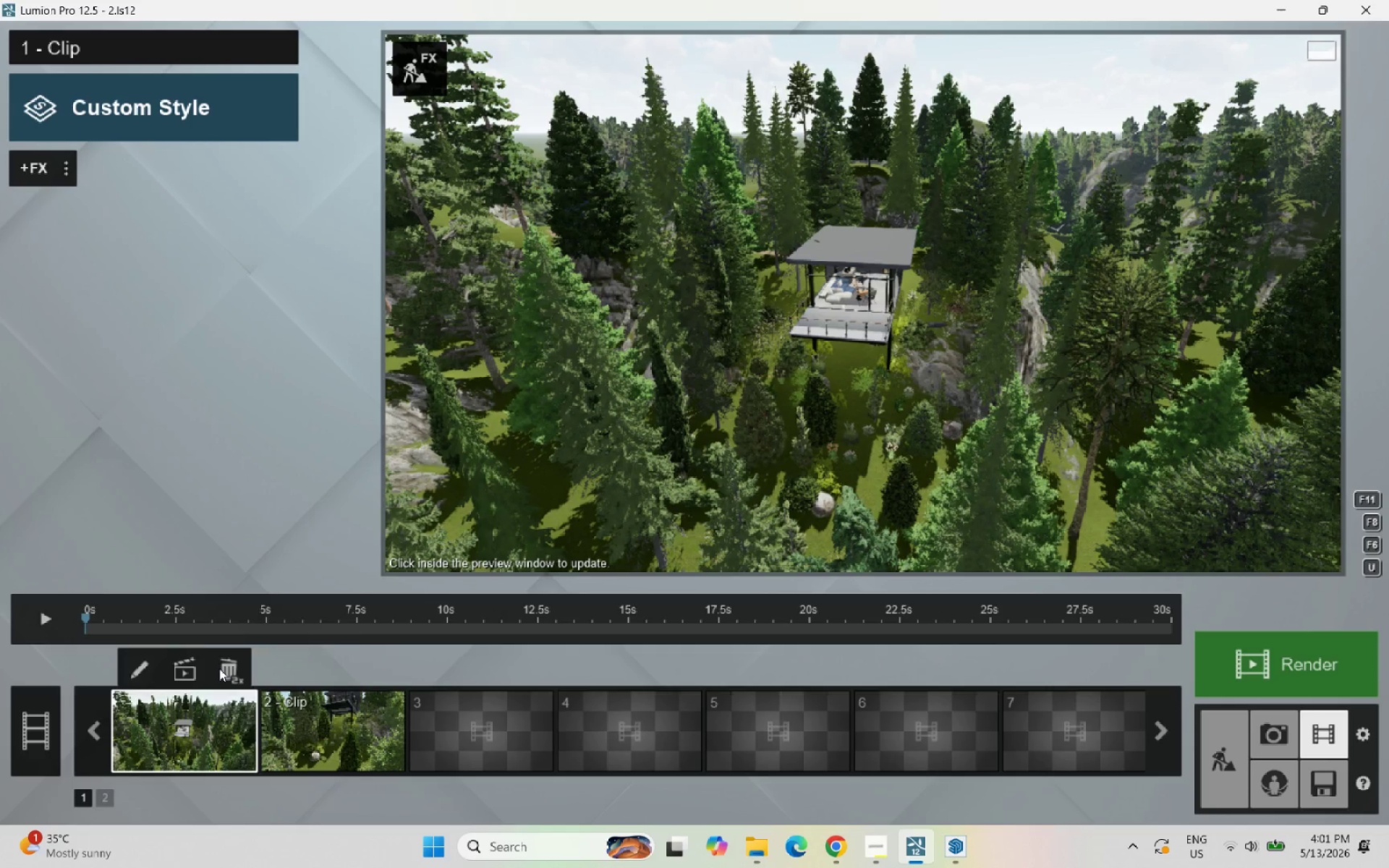 
double_click([229, 668])
 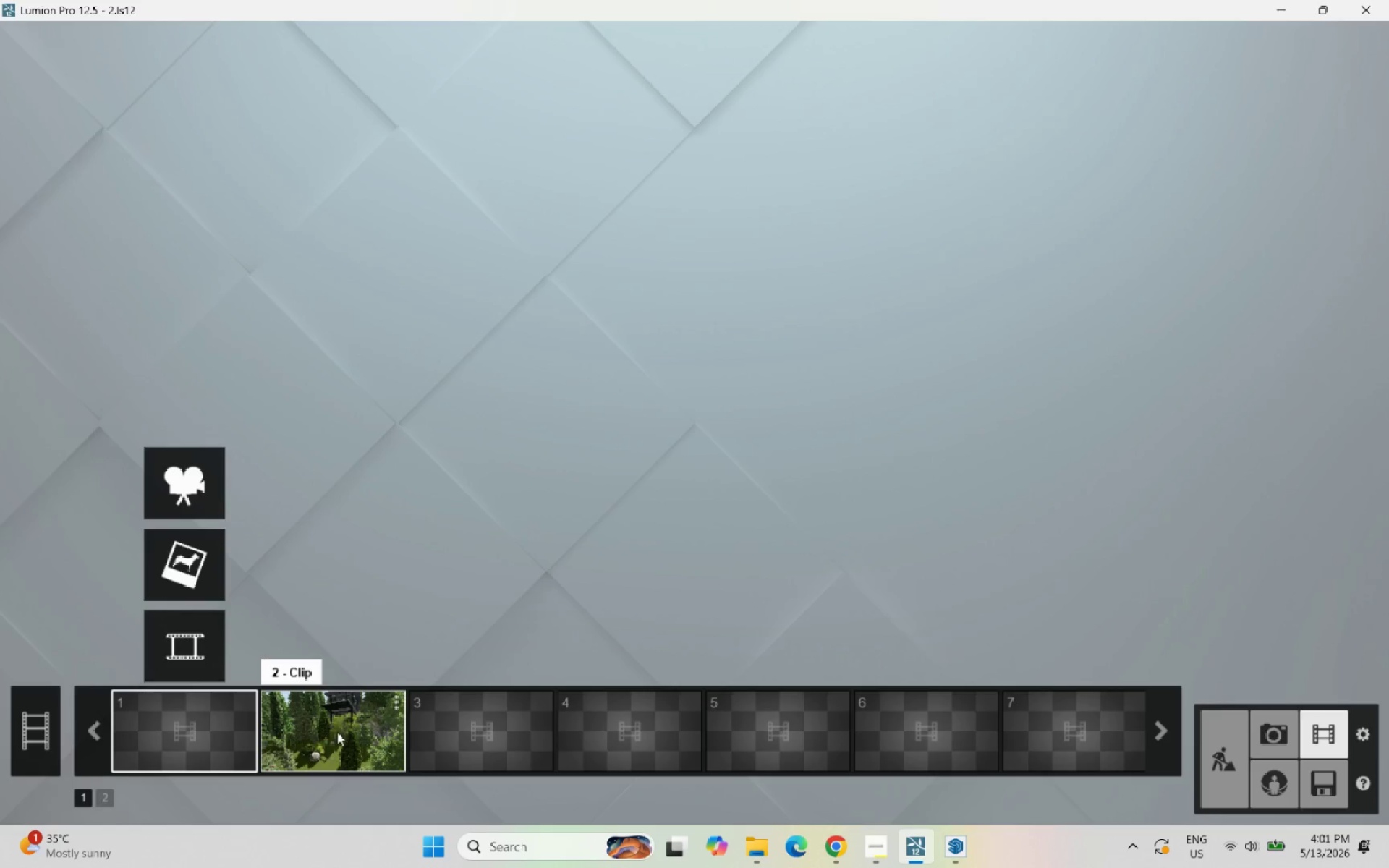 
left_click([344, 723])
 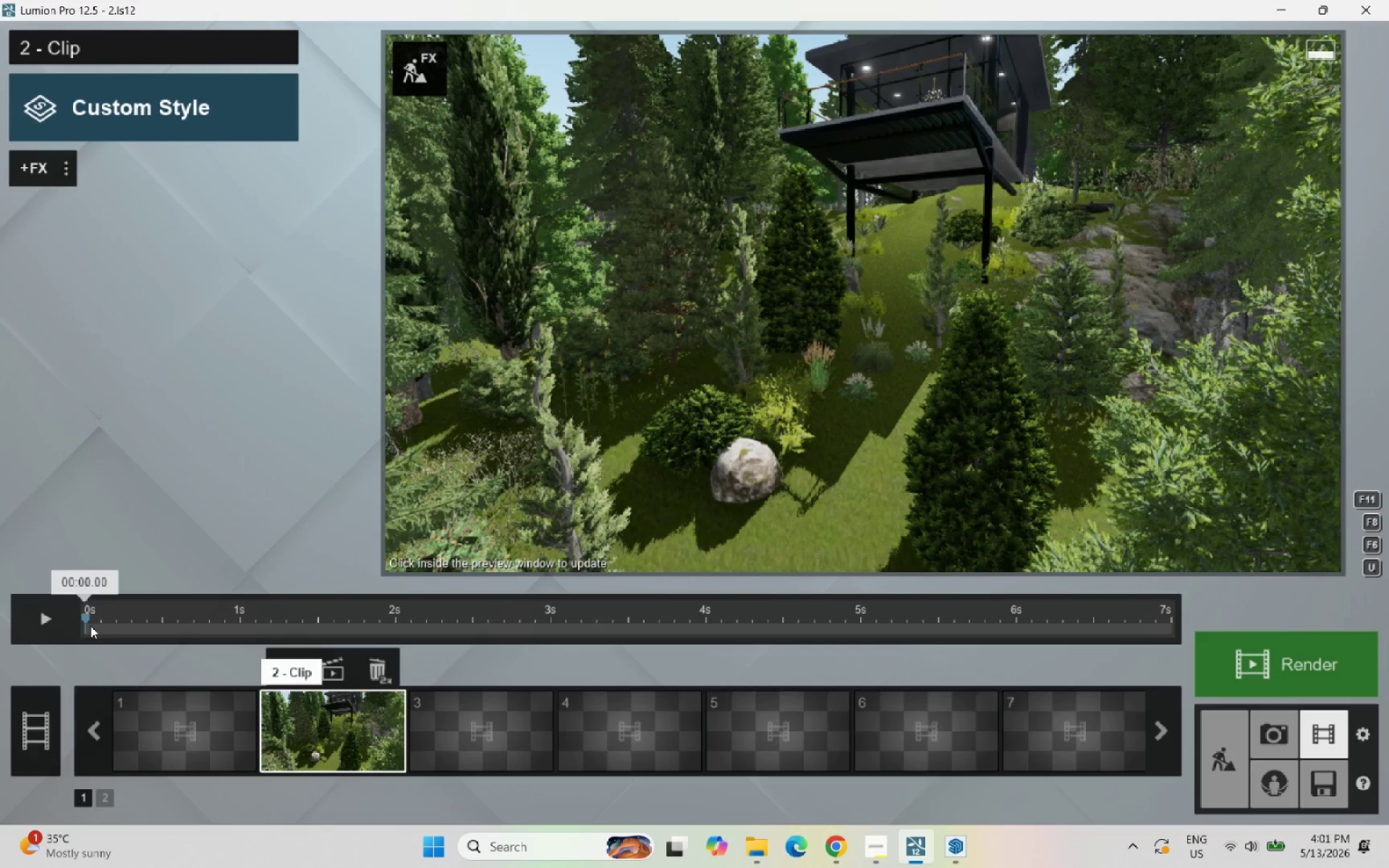 
left_click([49, 618])
 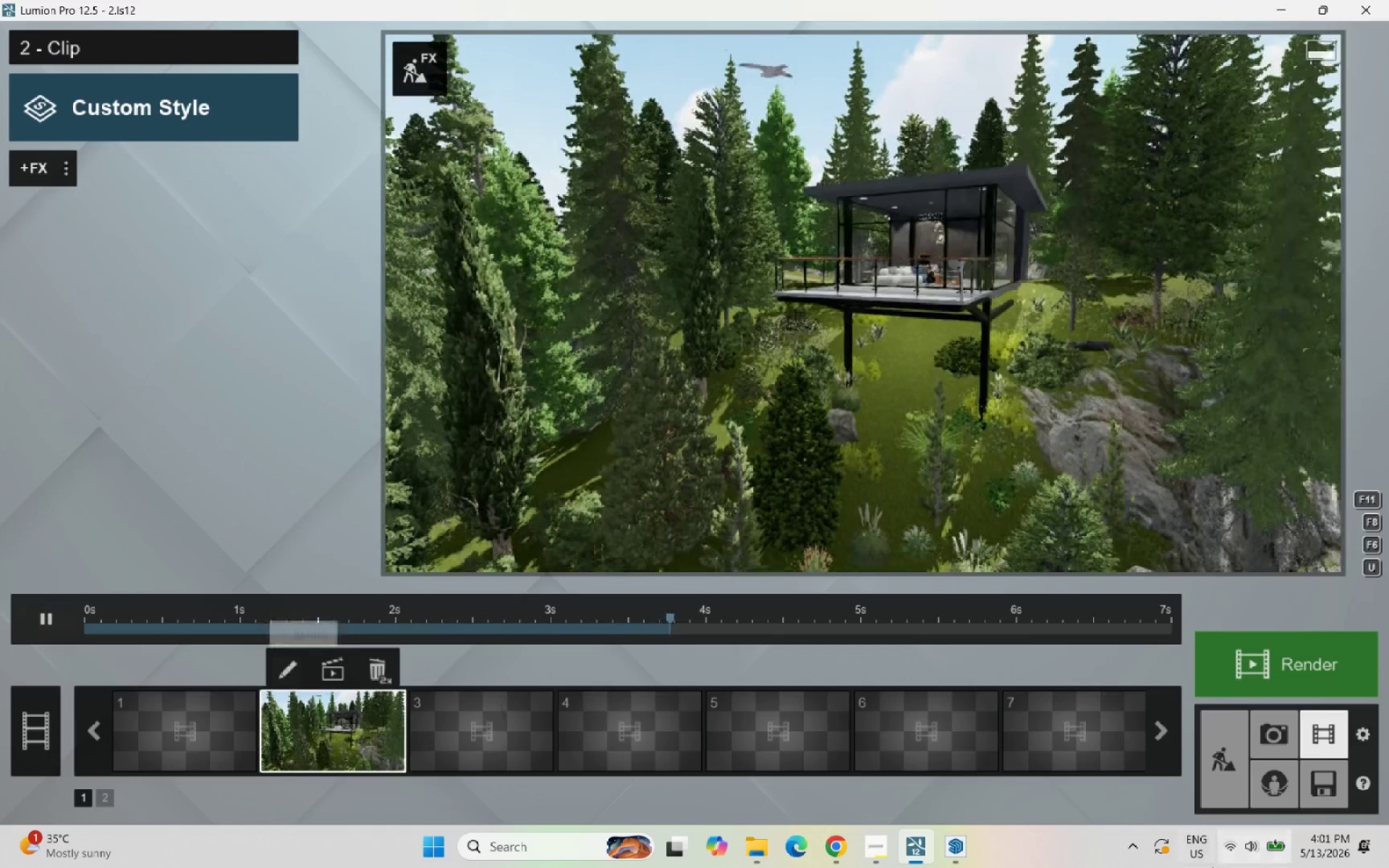 
wait(5.78)
 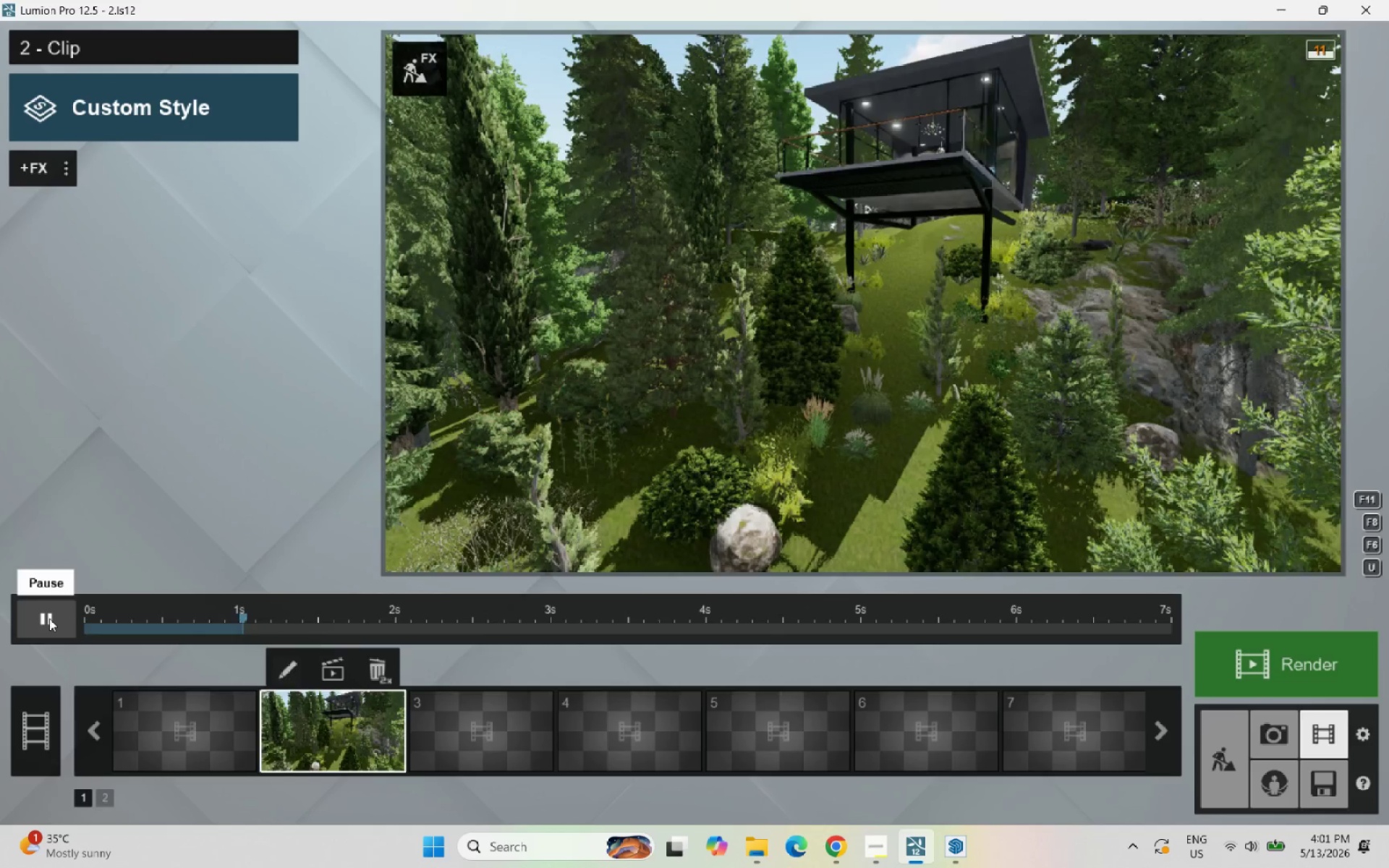 
left_click([307, 663])
 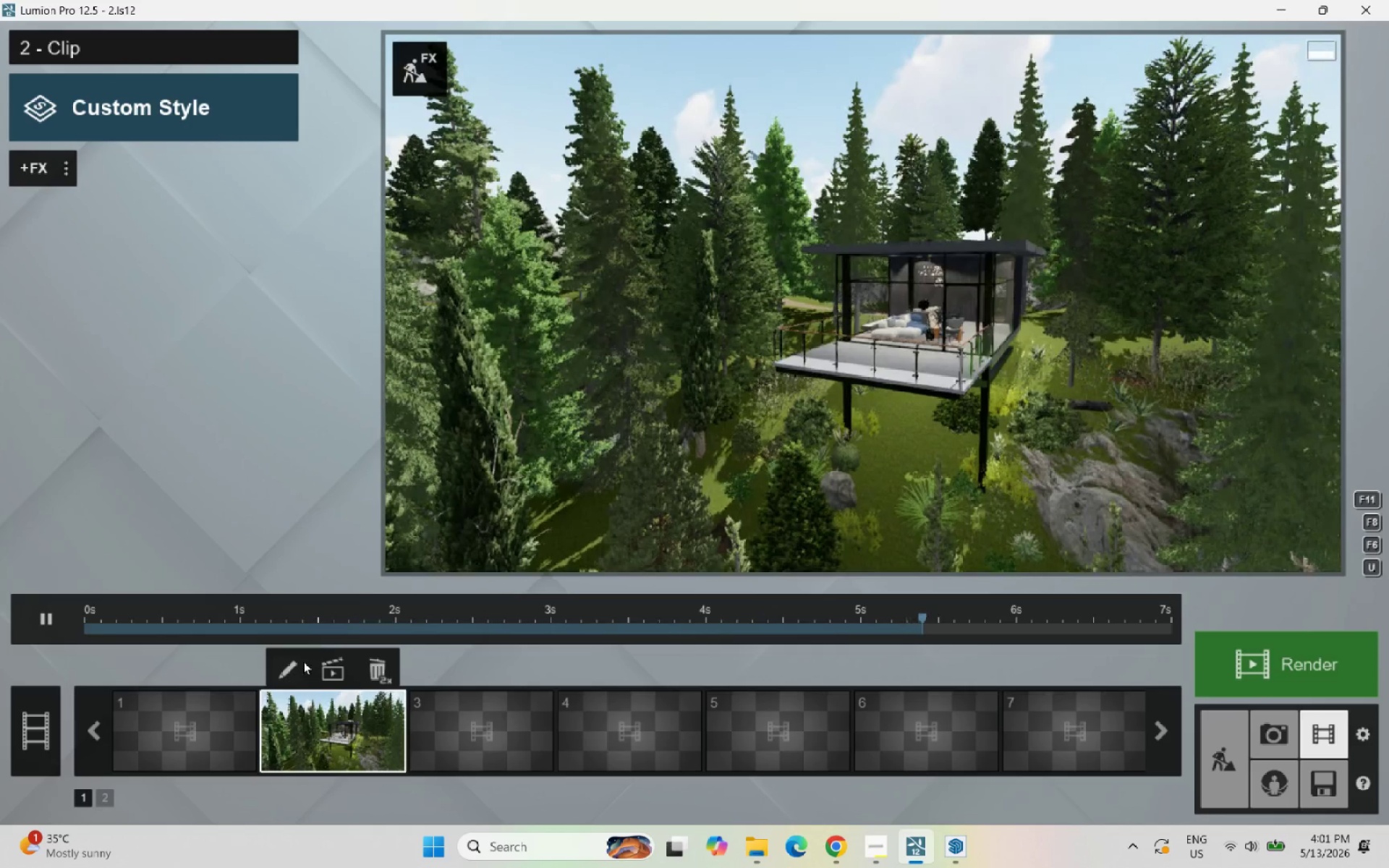 
left_click([300, 661])
 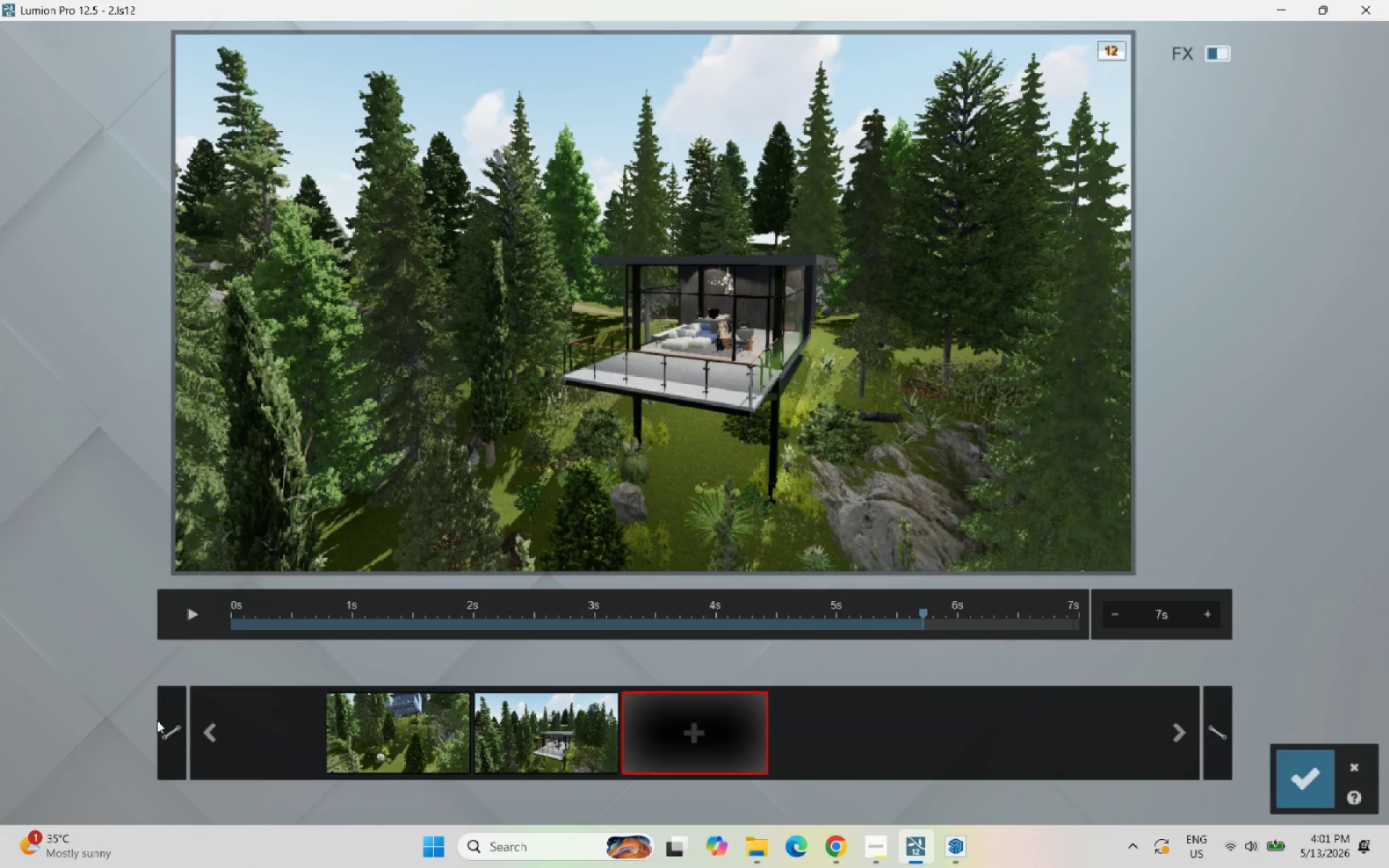 
left_click([1282, 773])